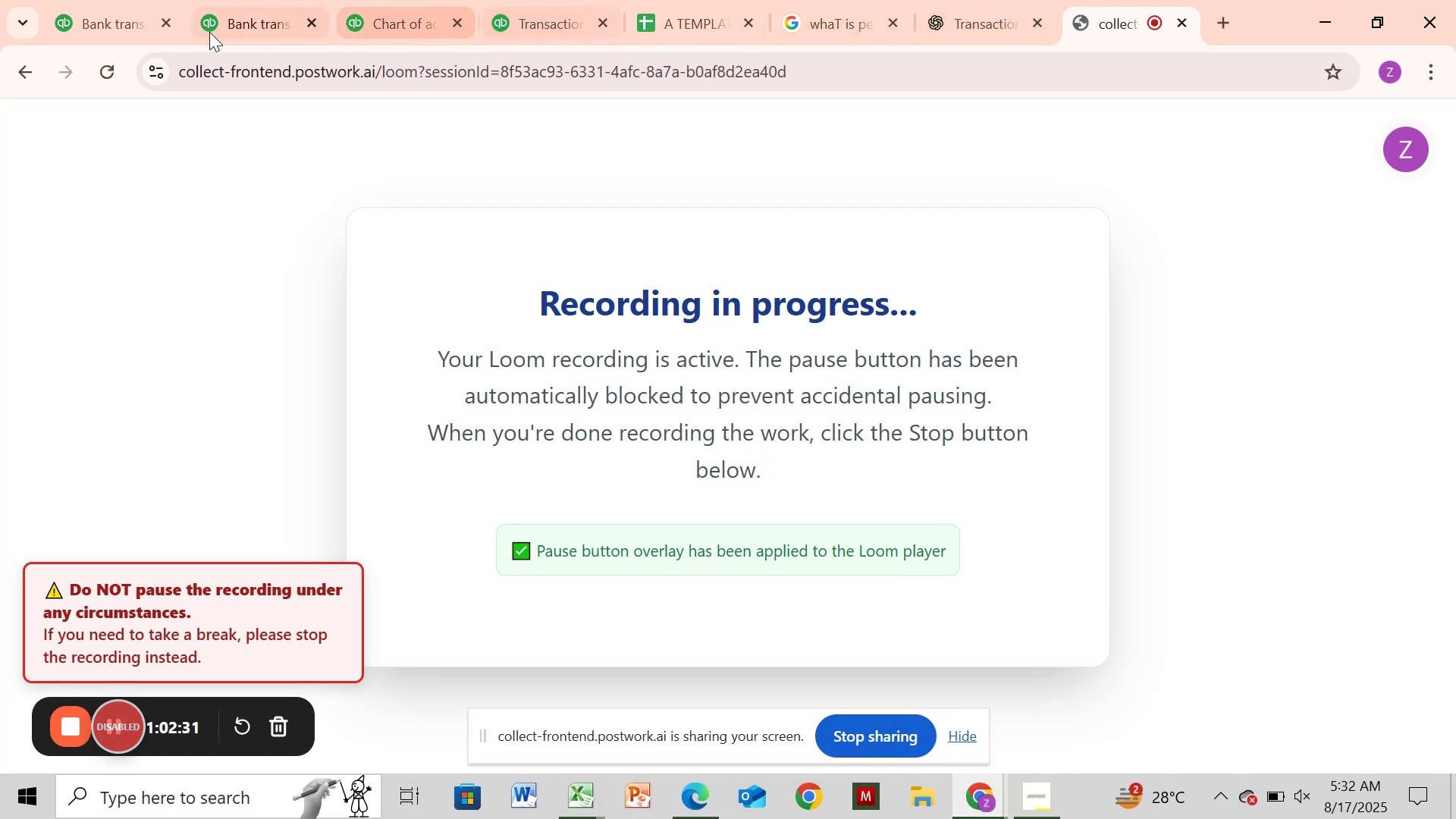 
left_click([95, 27])
 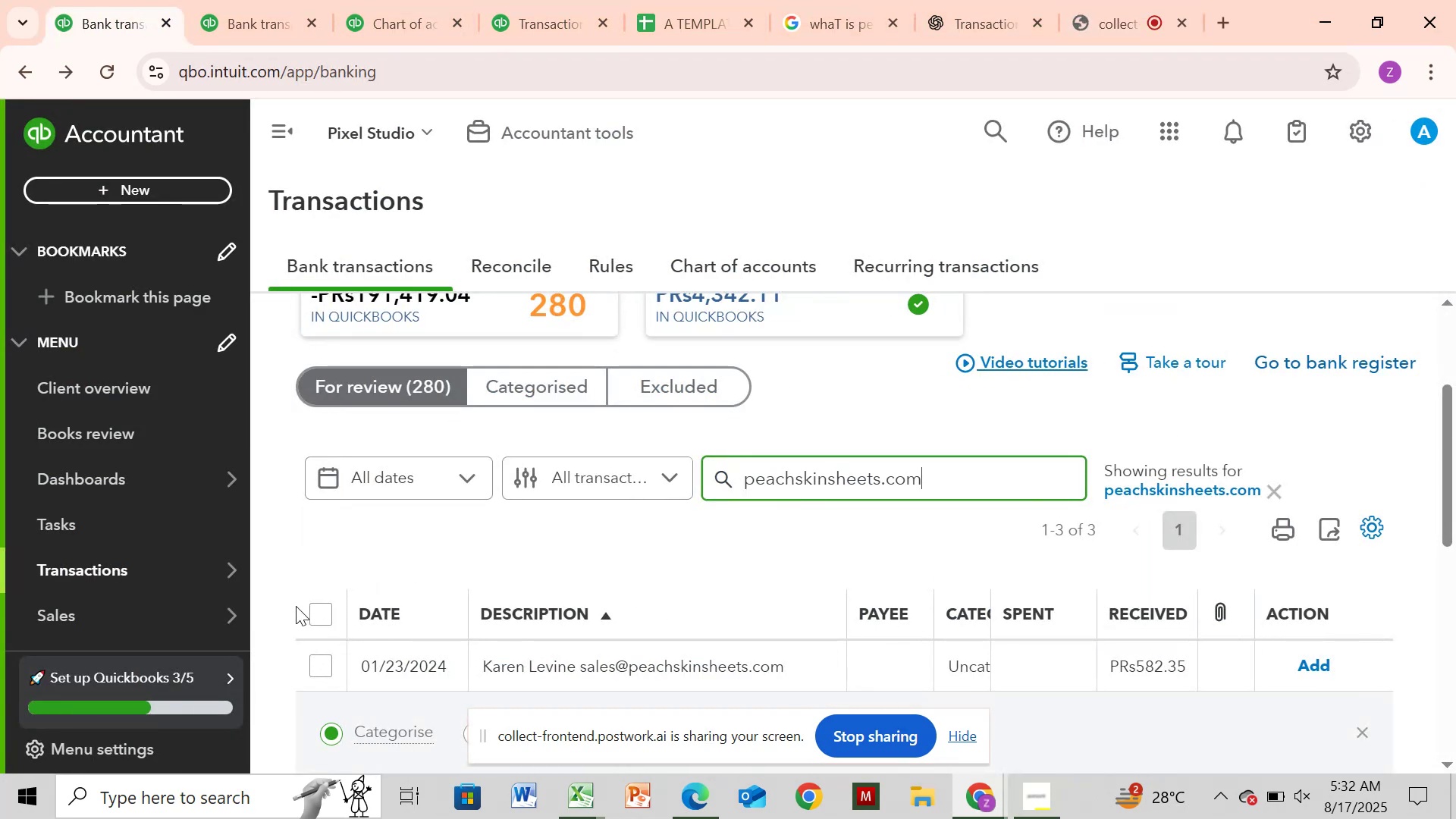 
left_click([322, 610])
 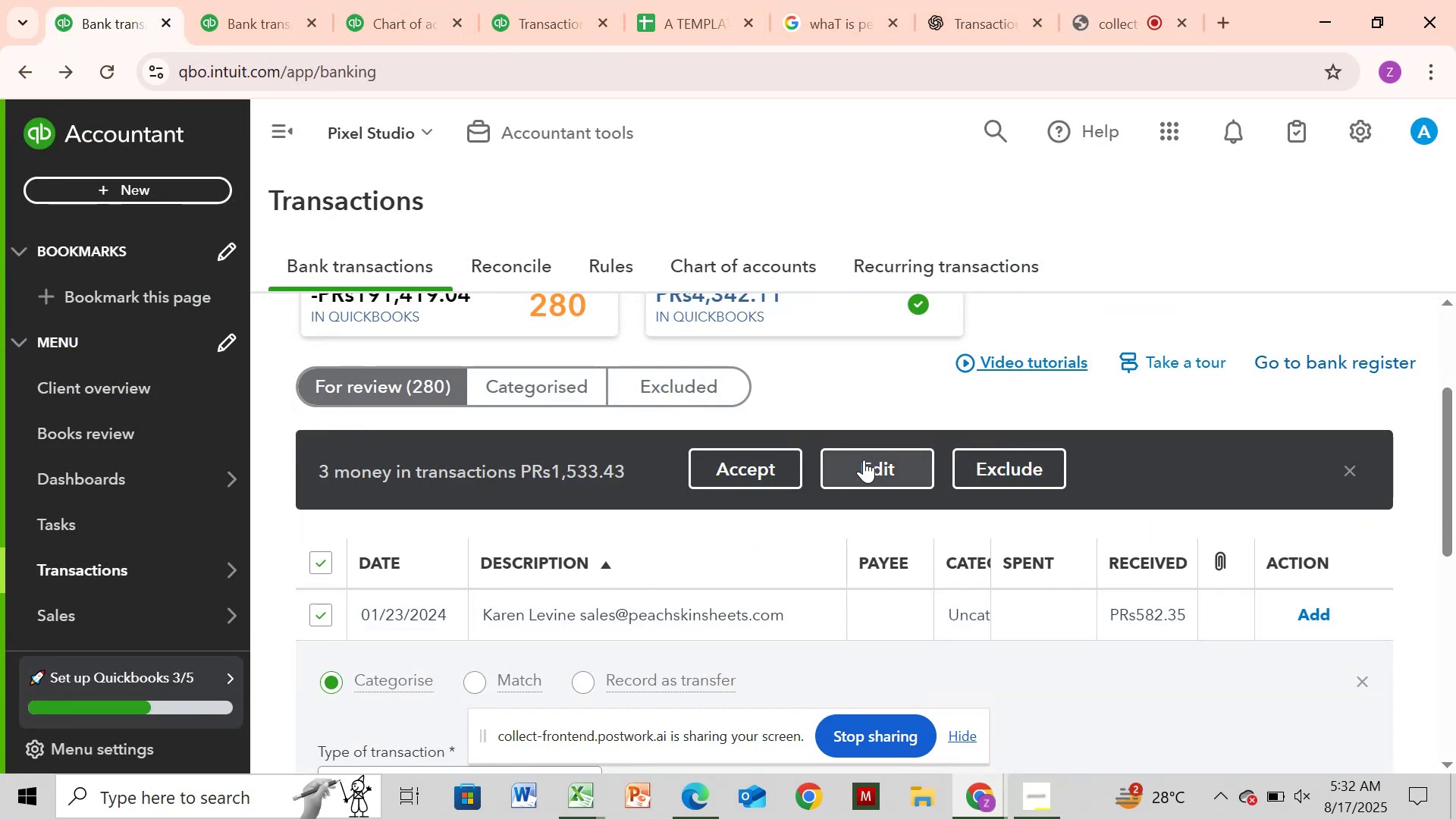 
left_click([864, 460])
 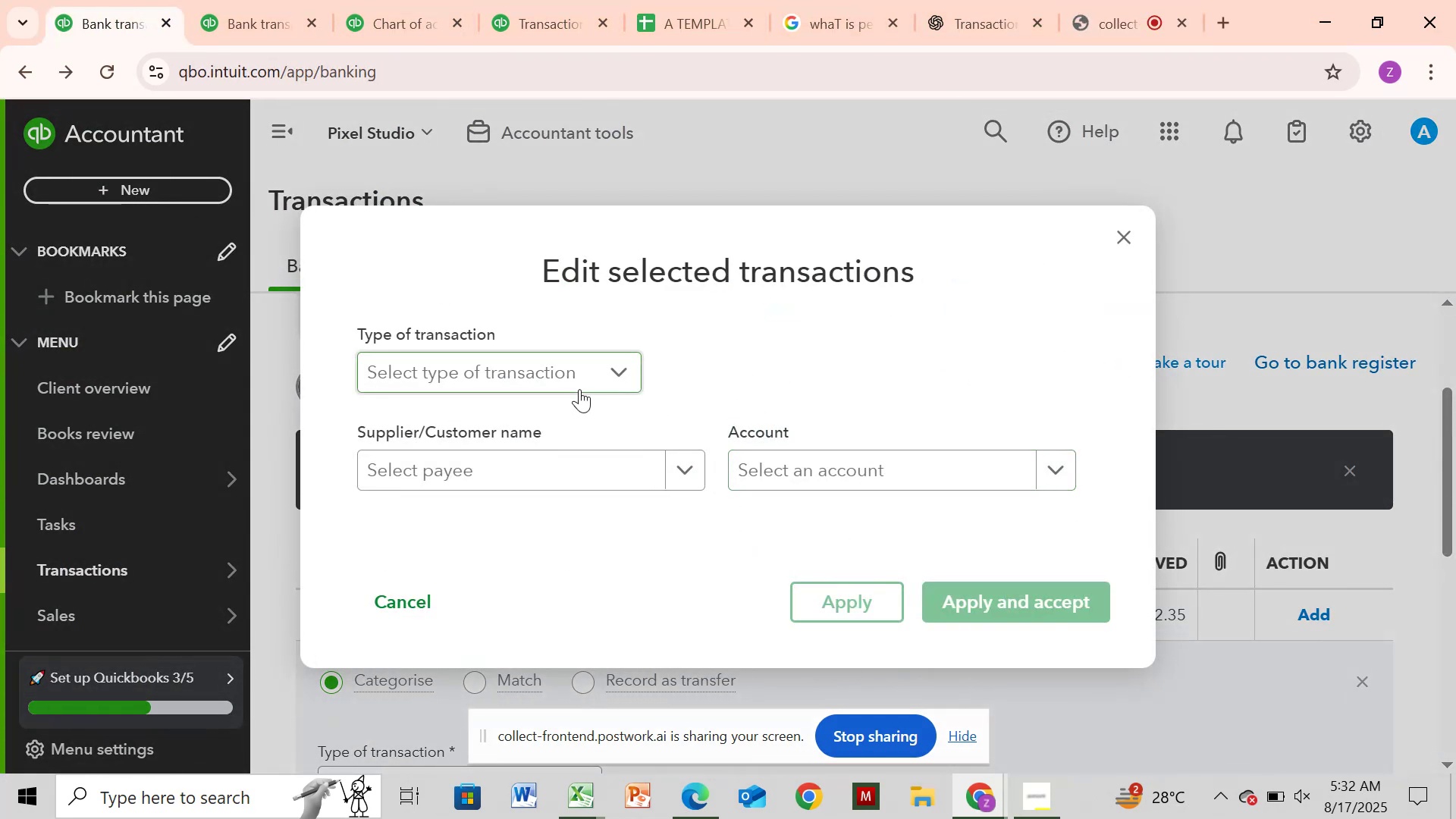 
left_click([579, 382])
 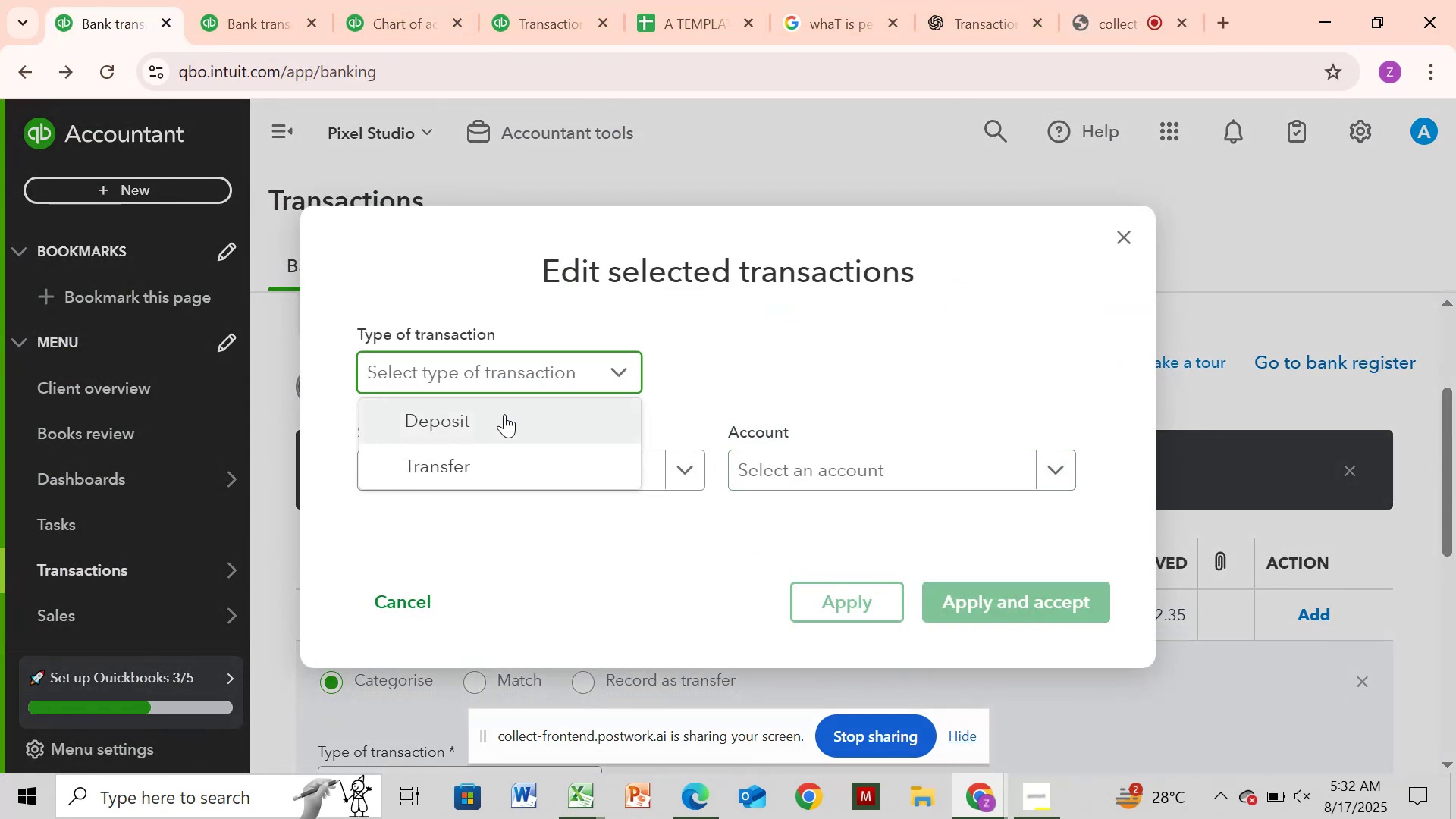 
left_click([504, 414])
 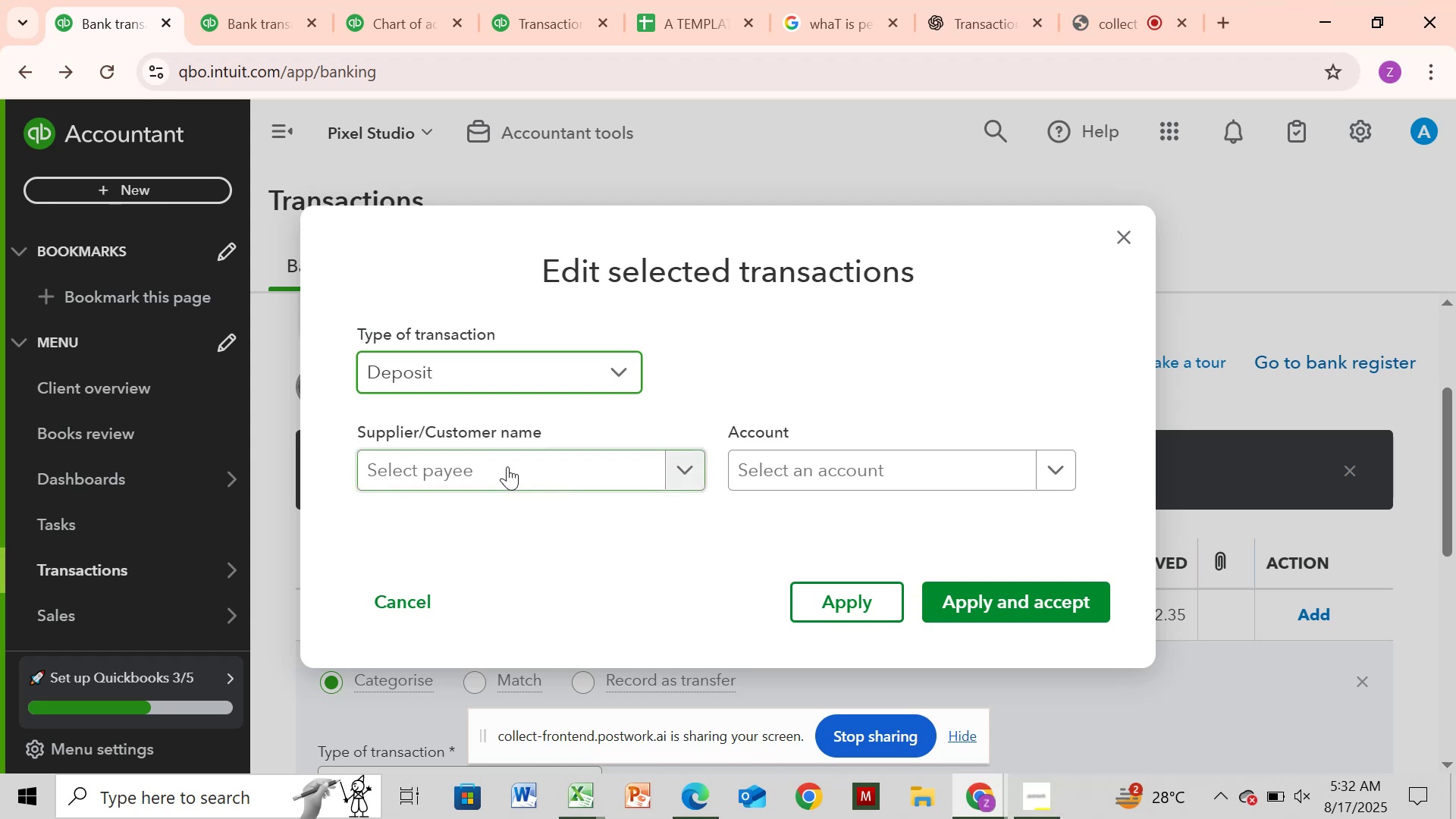 
left_click([507, 466])
 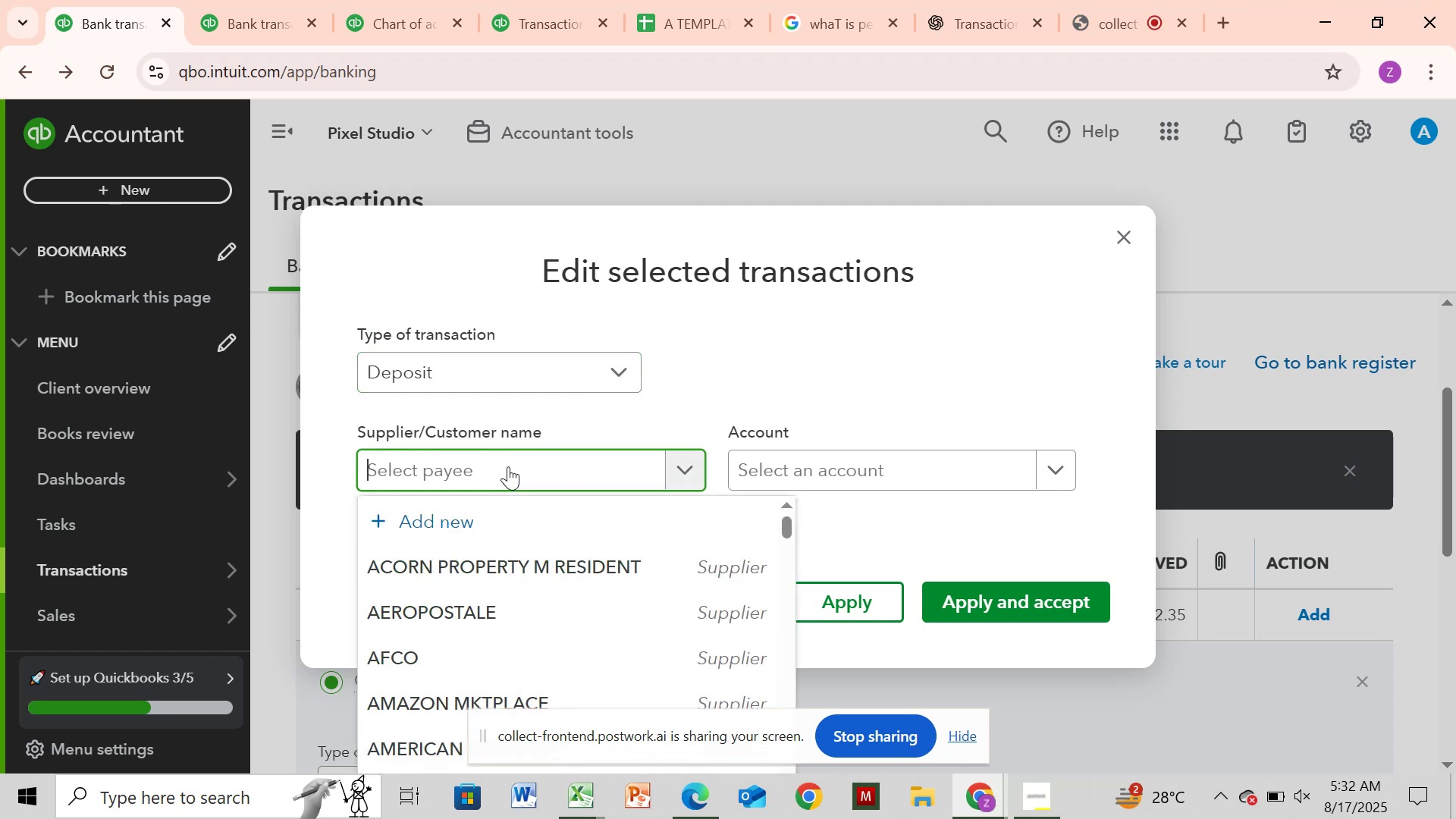 
key(Control+V)
 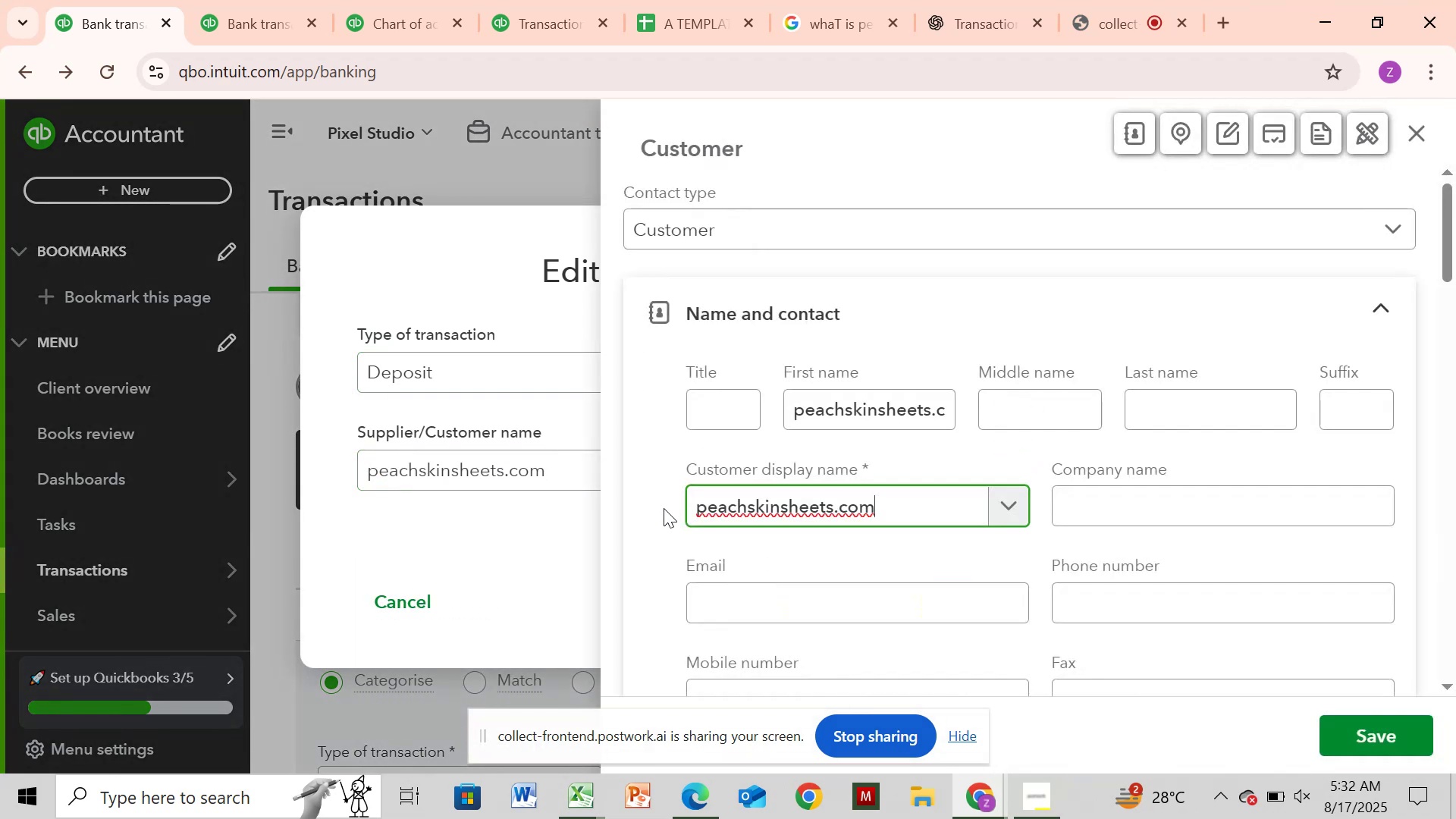 
wait(6.19)
 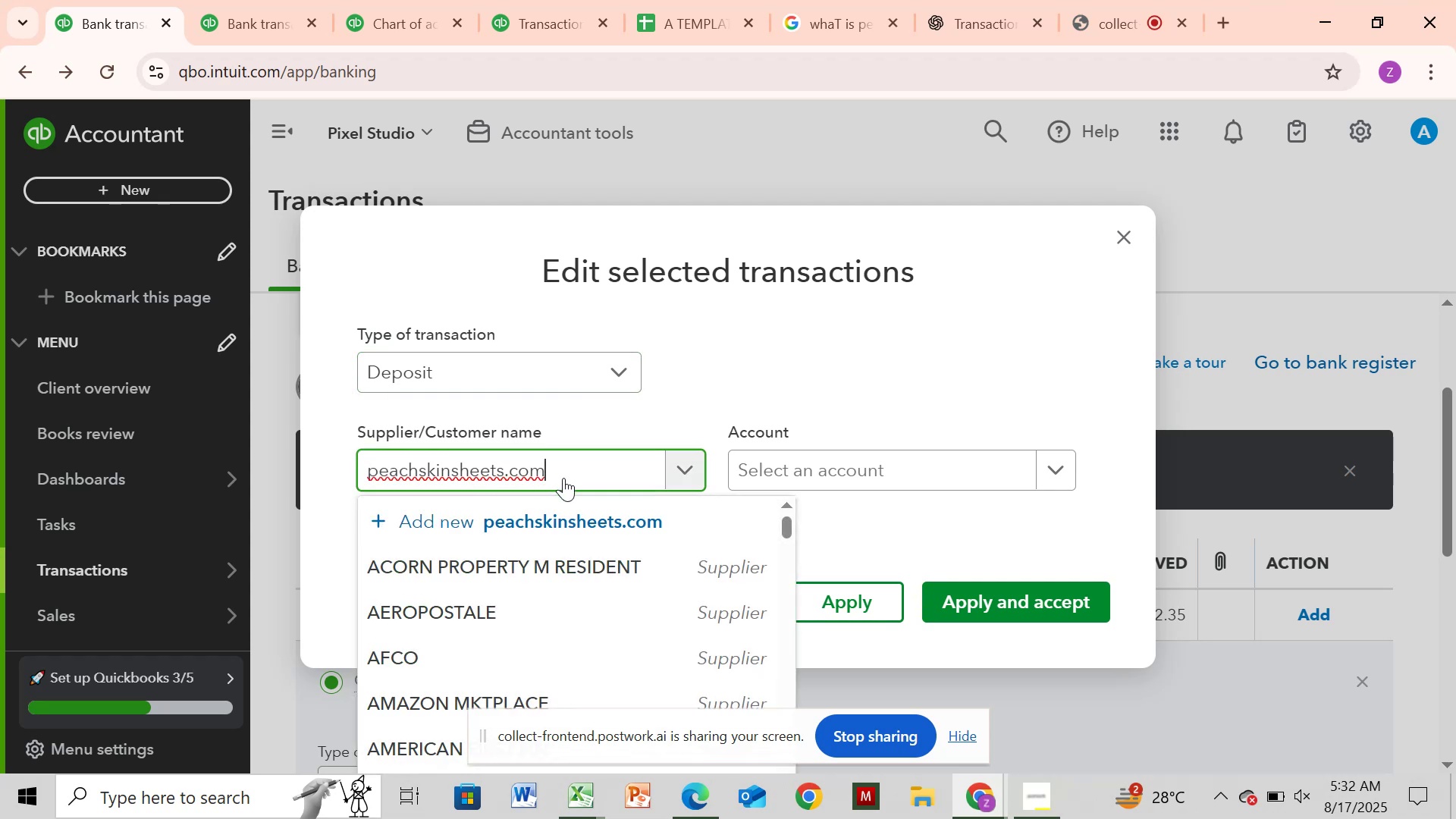 
left_click_drag(start_coordinate=[1358, 733], to_coordinate=[1361, 719])
 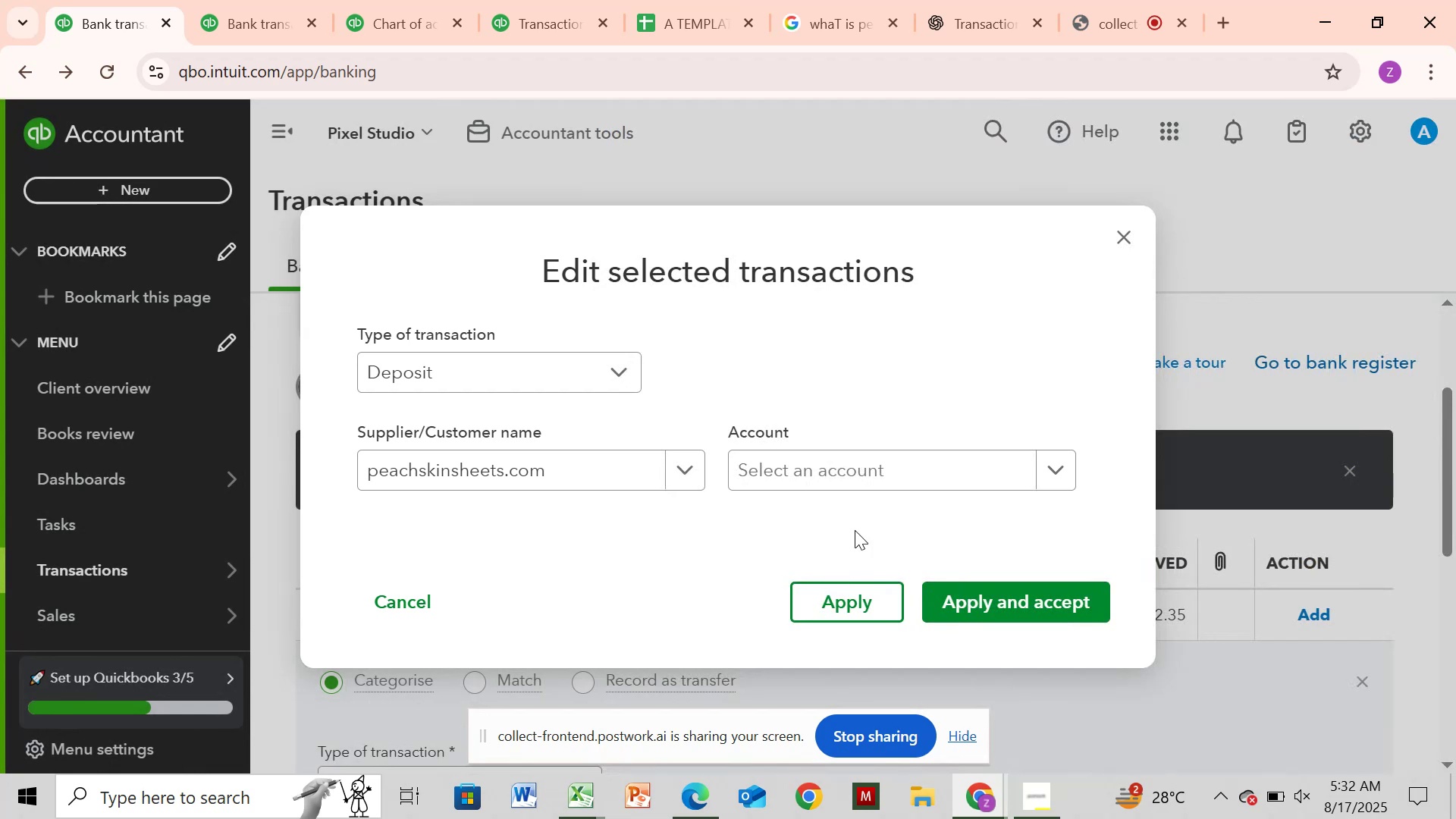 
left_click([753, 465])
 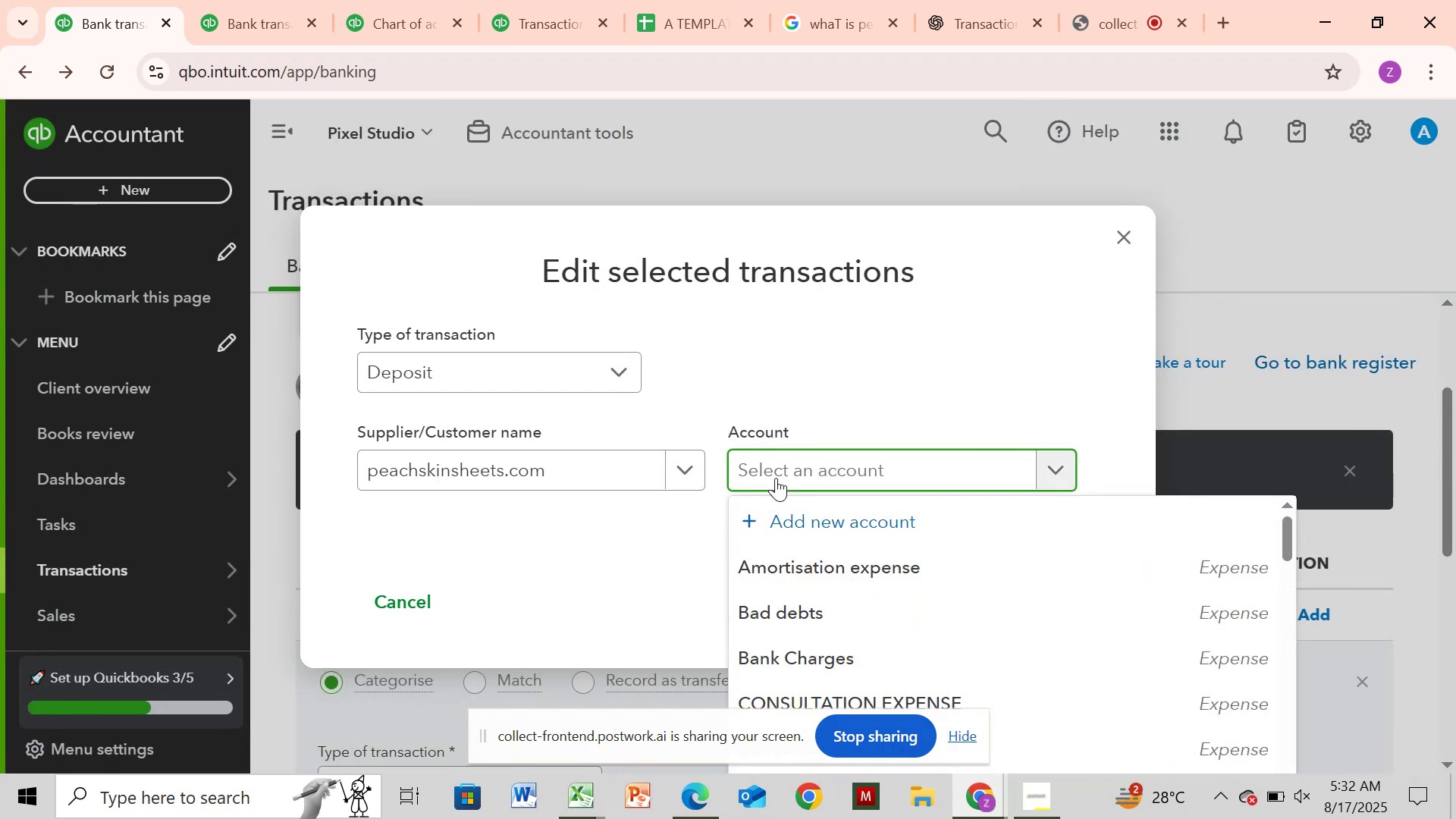 
type(sa)
key(Backspace)
type(er)
 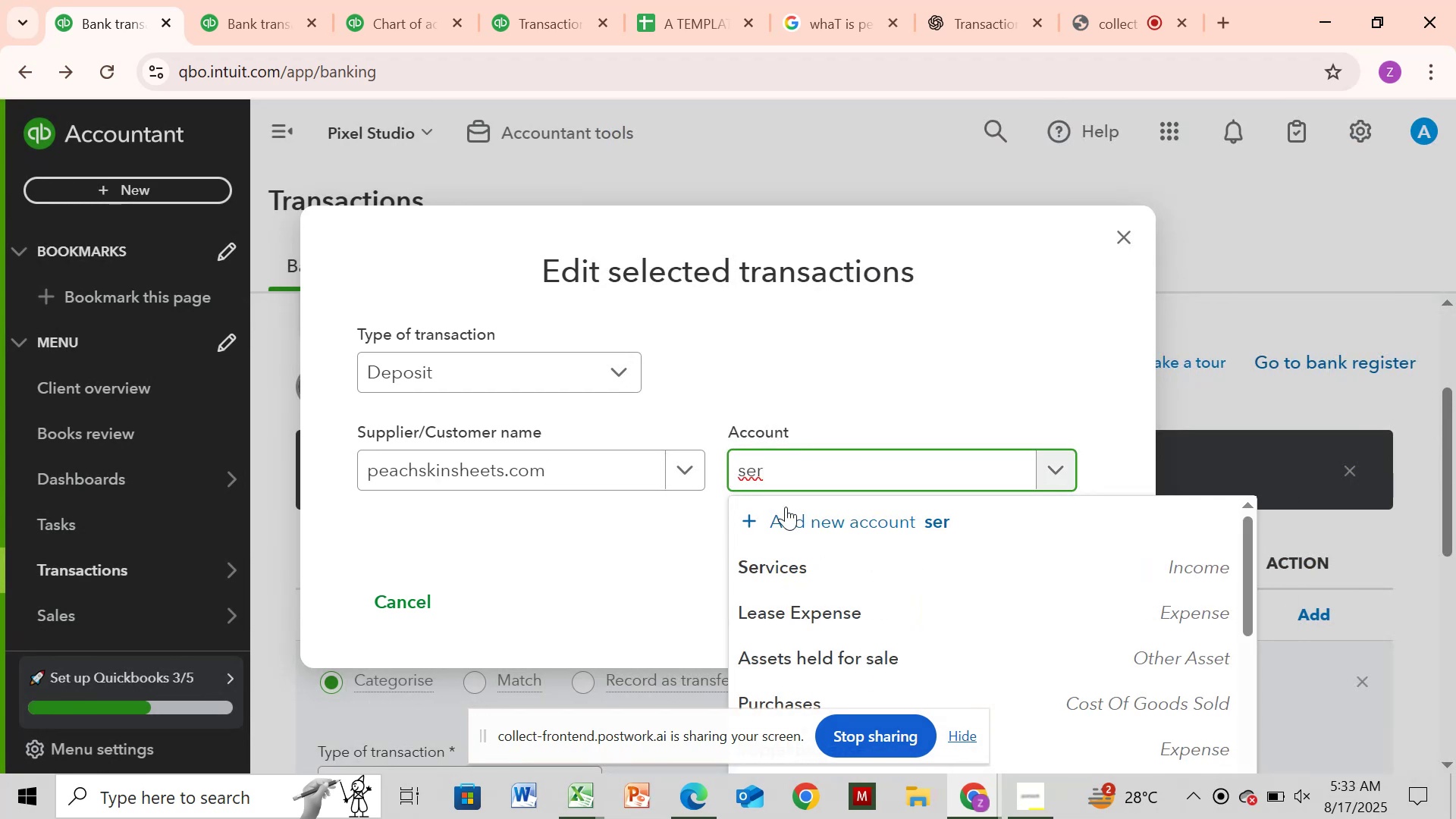 
left_click([824, 576])
 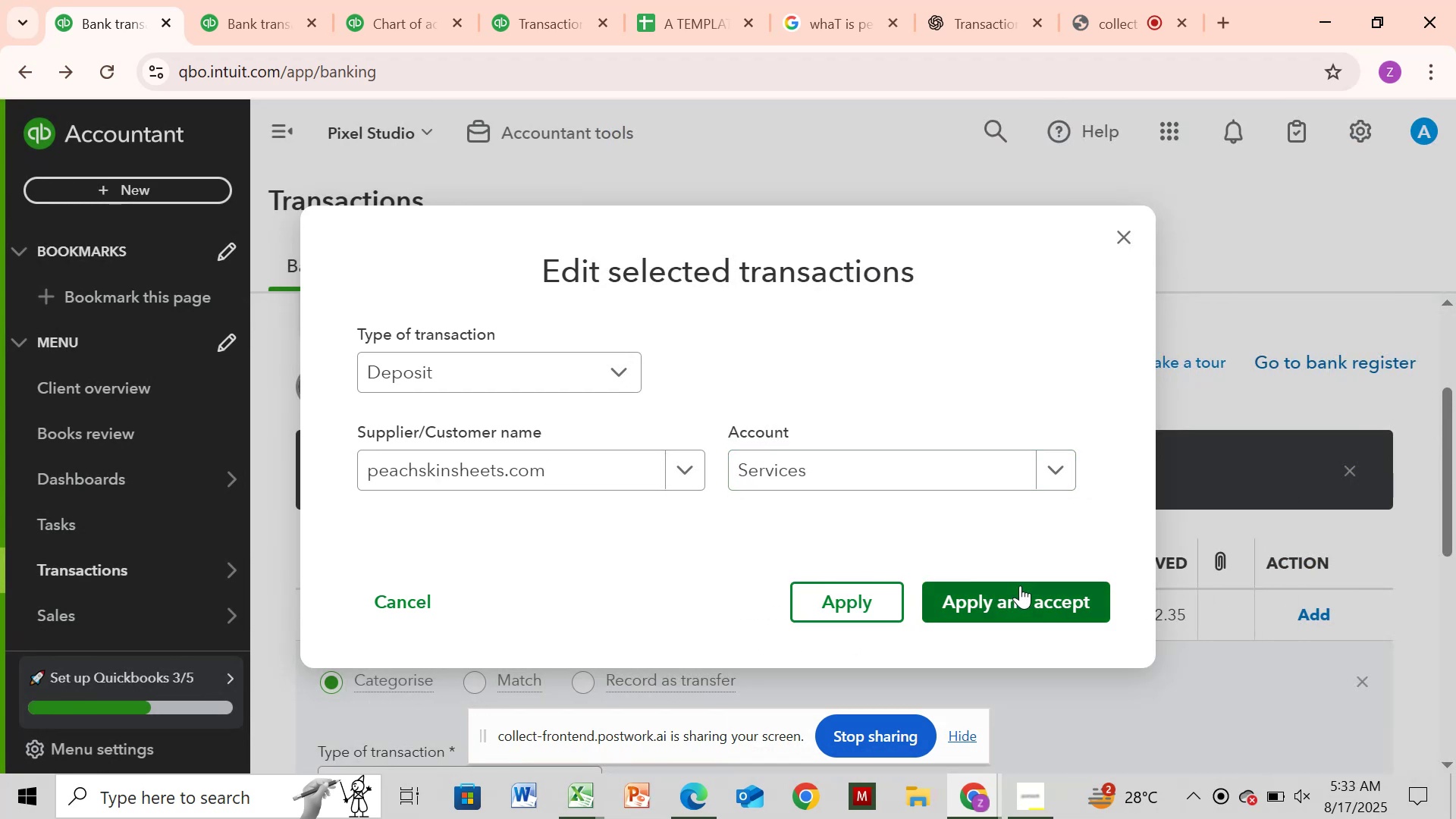 
left_click([1021, 585])
 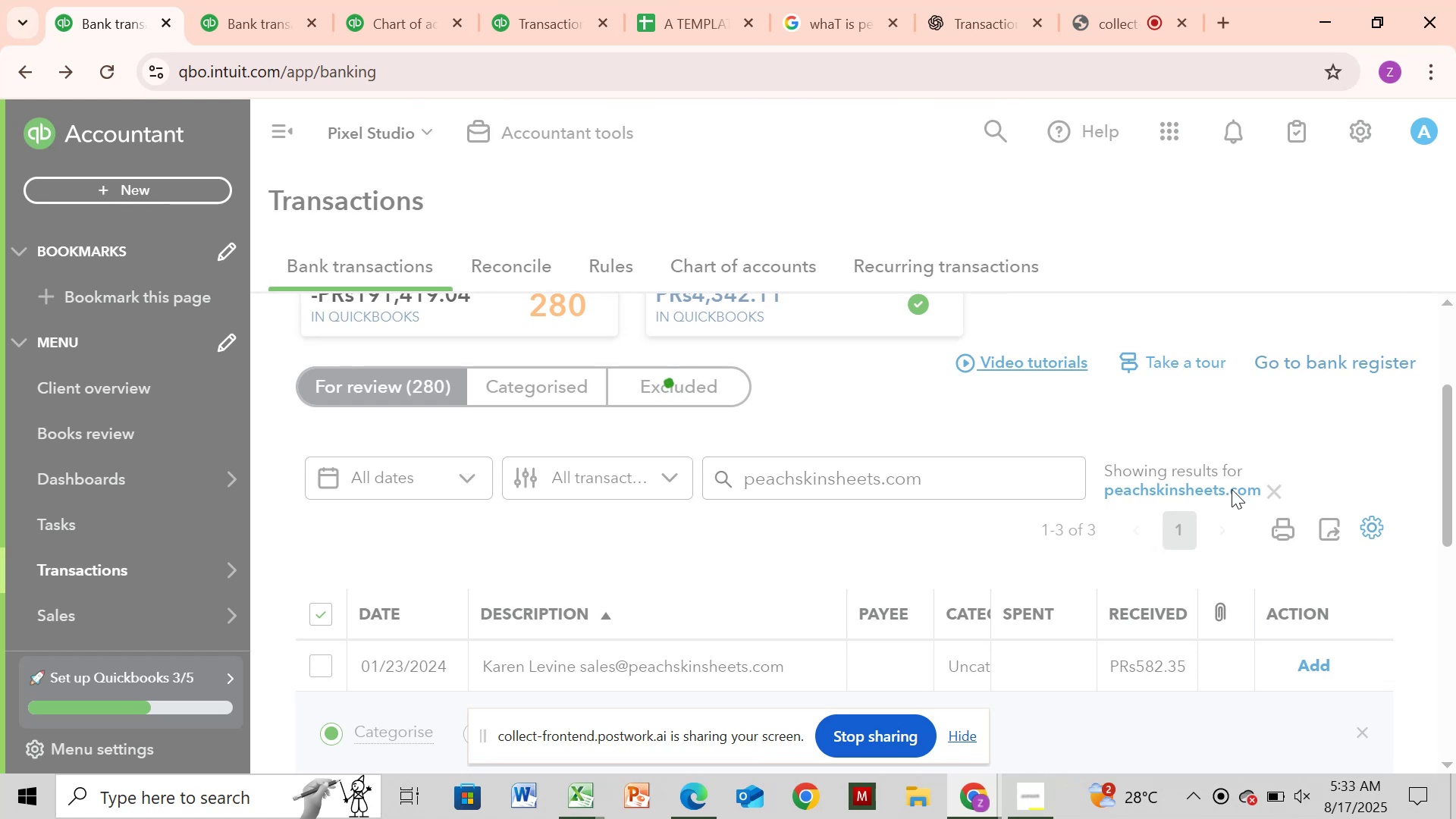 
wait(16.53)
 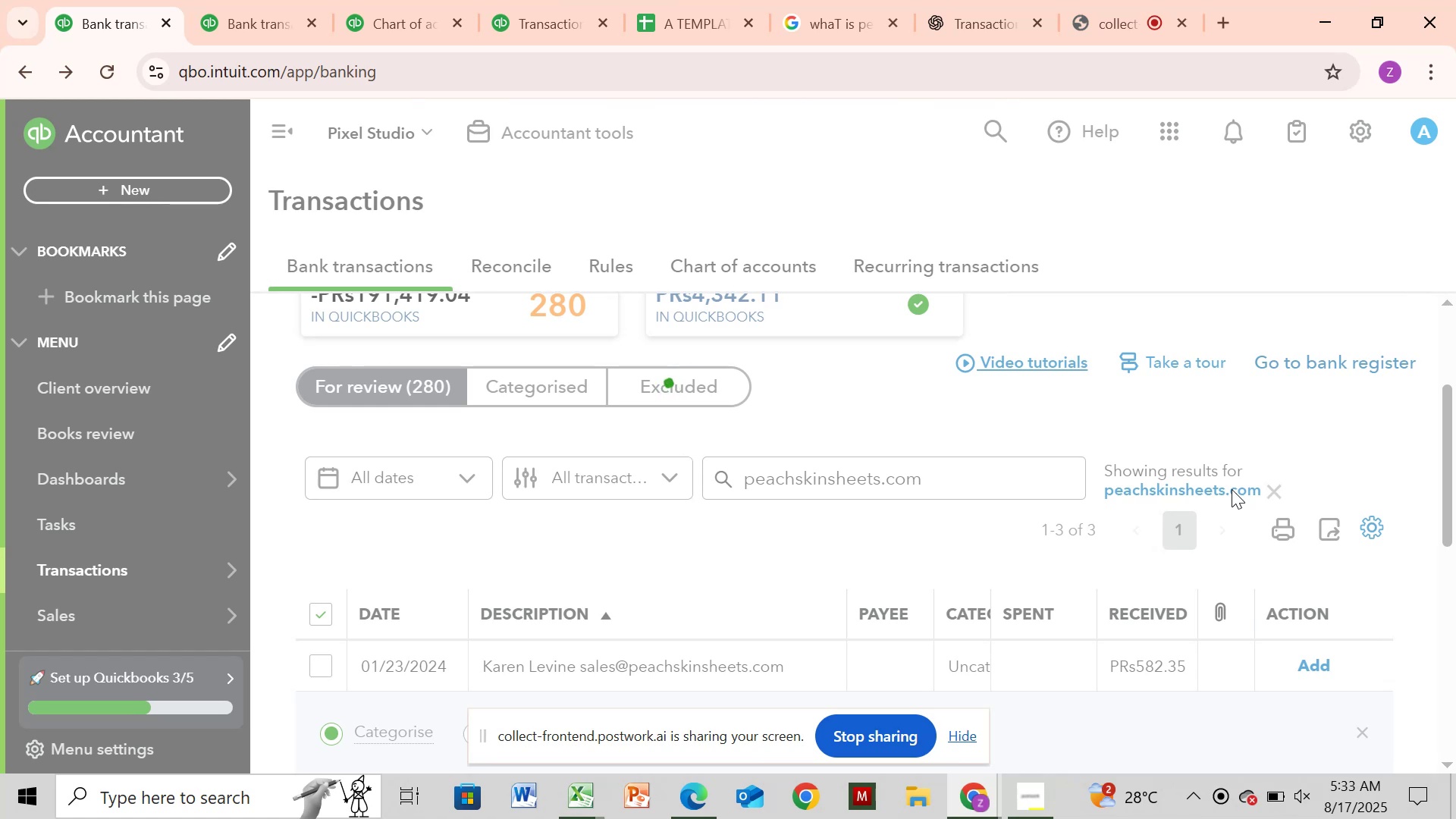 
left_click([1280, 489])
 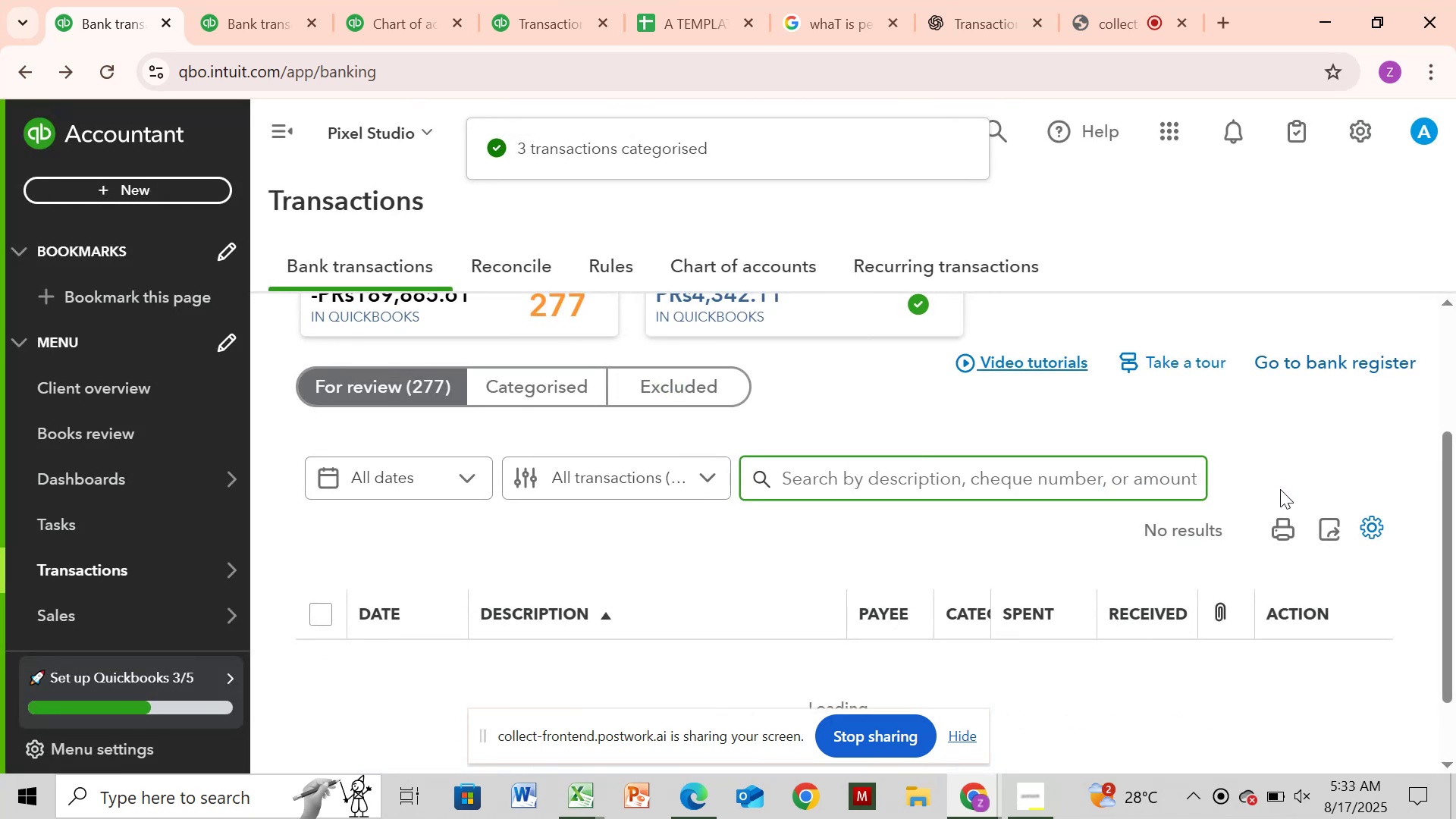 
left_click_drag(start_coordinate=[1445, 488], to_coordinate=[1455, 422])
 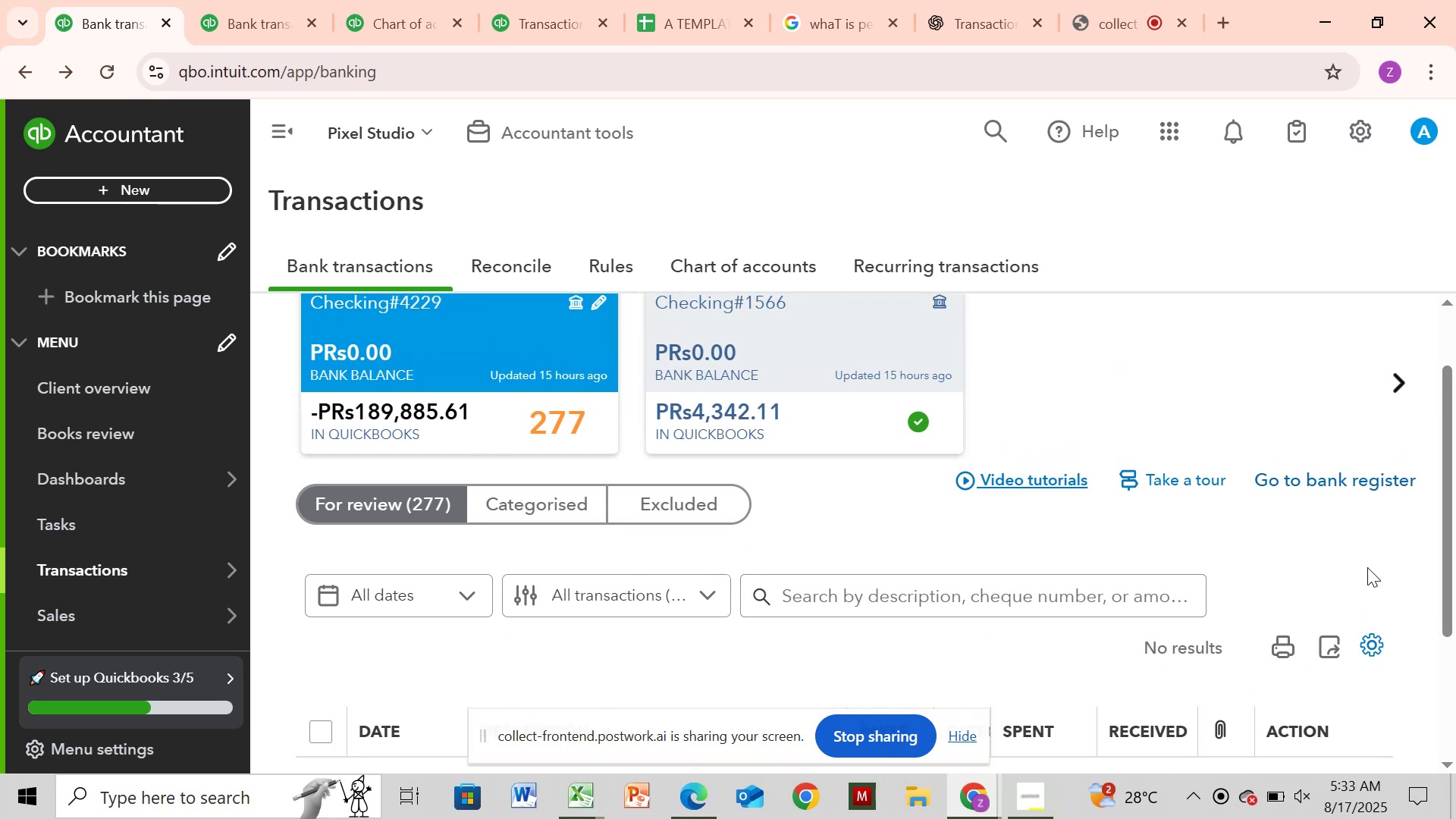 
wait(6.34)
 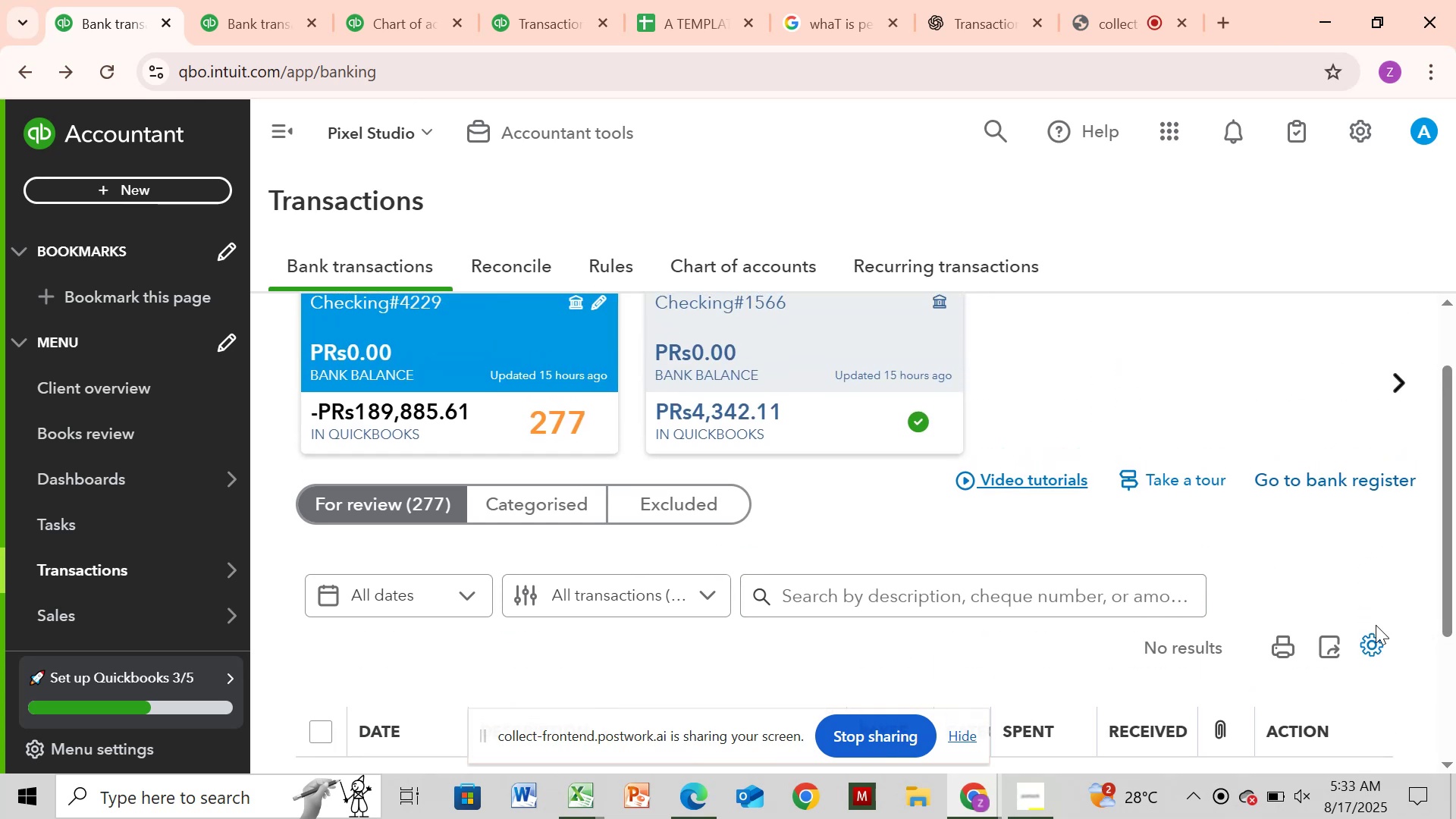 
left_click_drag(start_coordinate=[1441, 526], to_coordinate=[1444, 469])
 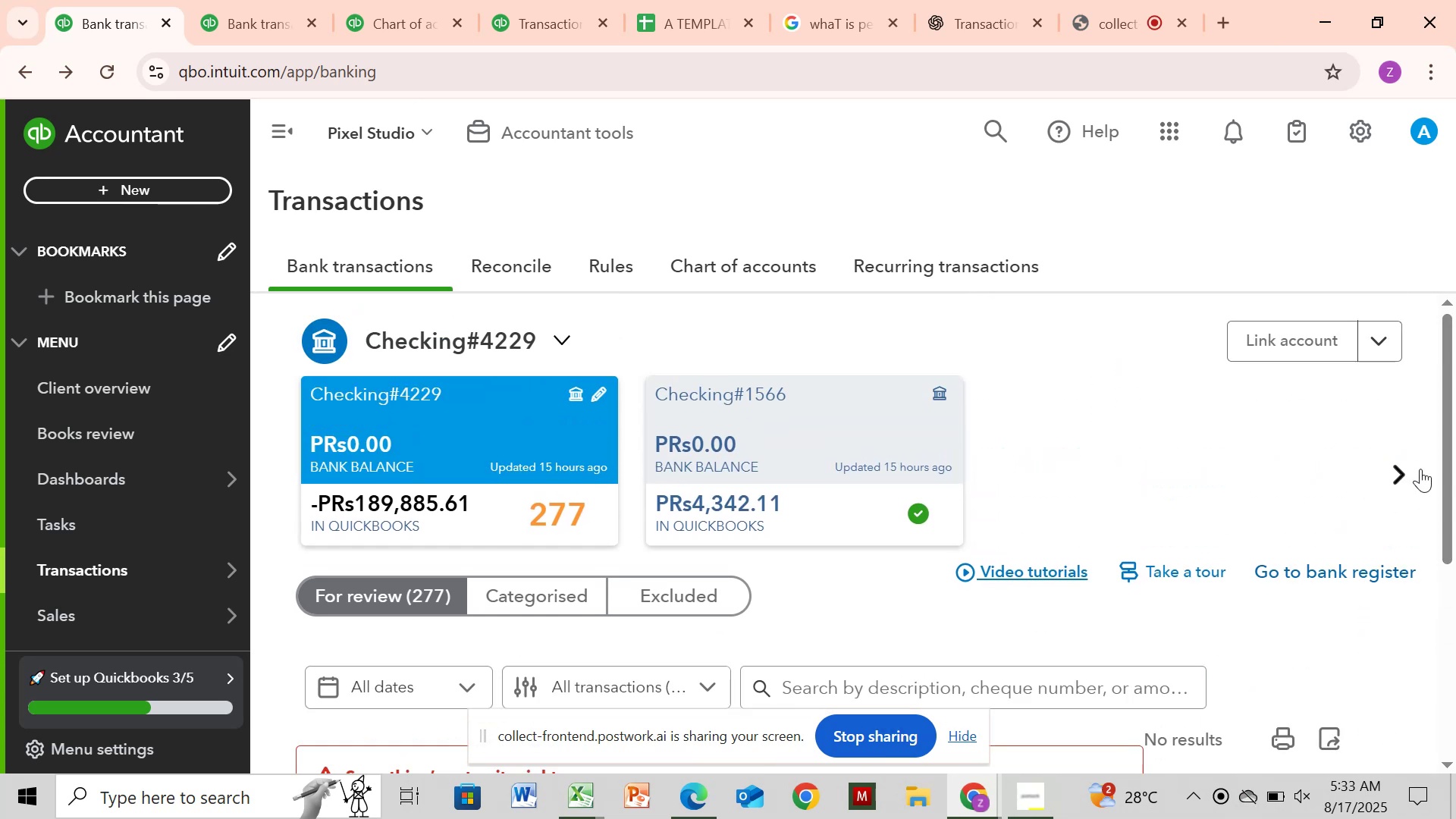 
left_click_drag(start_coordinate=[1444, 478], to_coordinate=[1455, 748])
 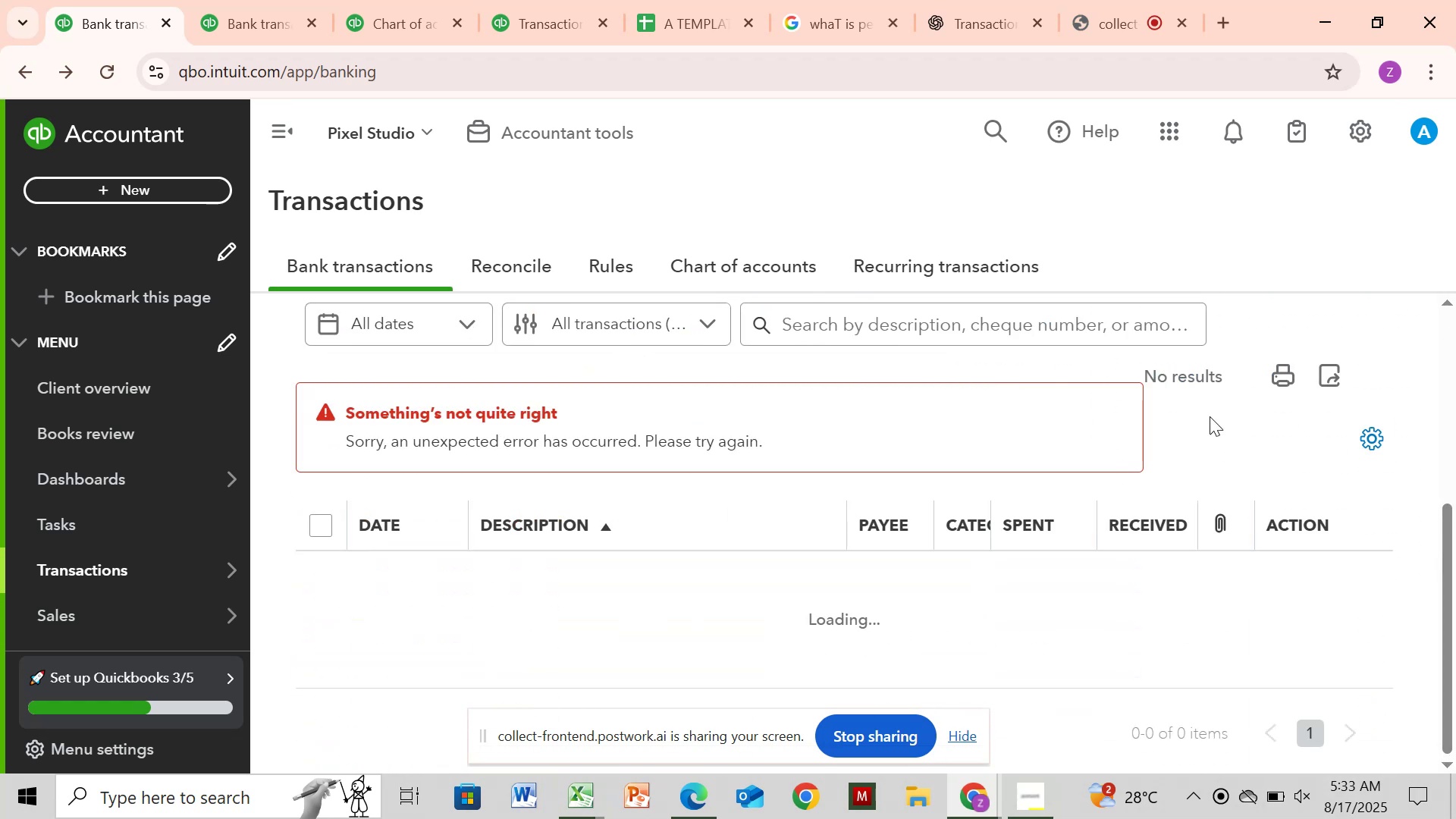 
left_click_drag(start_coordinate=[1455, 654], to_coordinate=[1455, 240])
 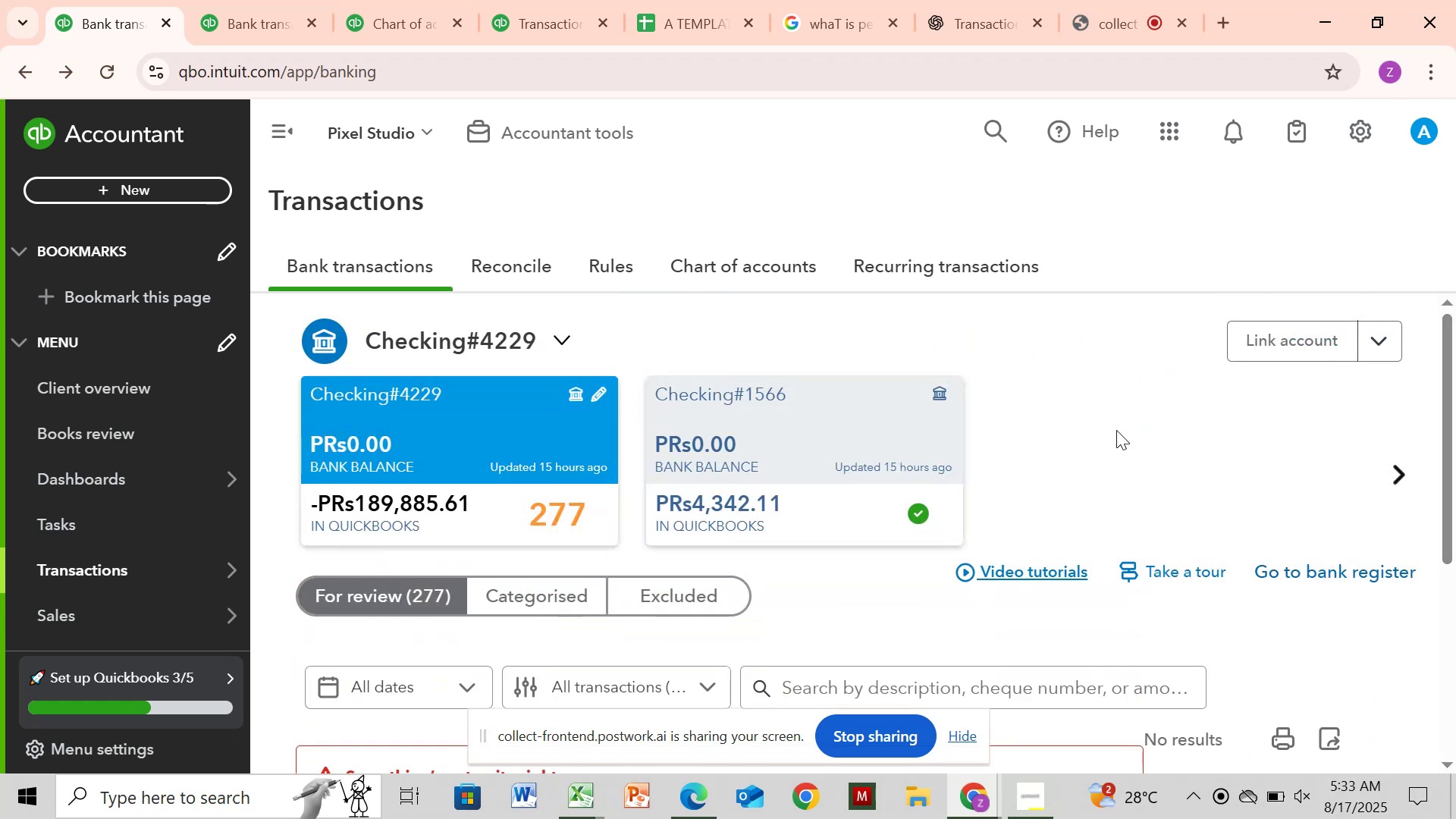 
left_click([931, 434])
 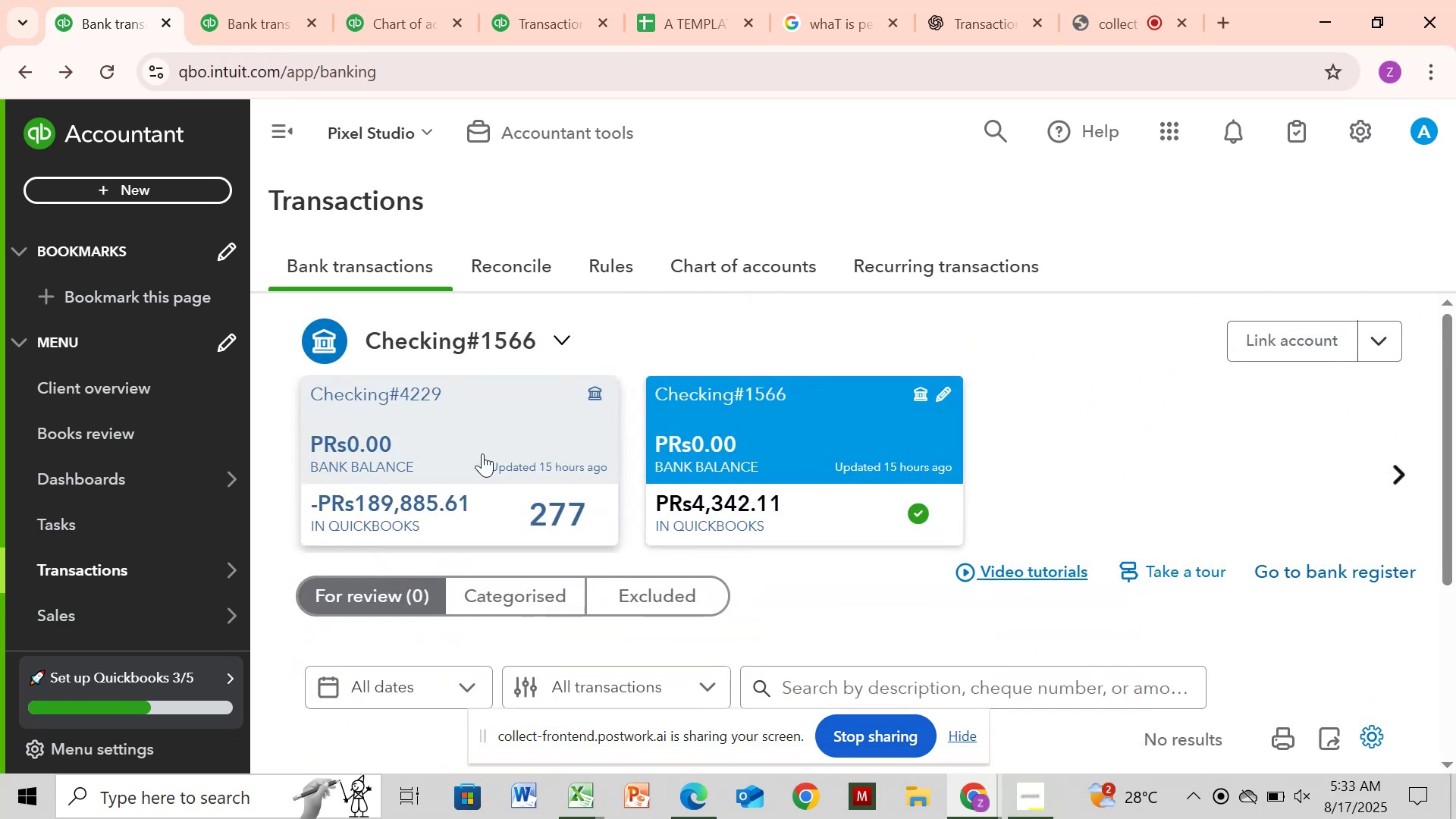 
left_click([481, 453])
 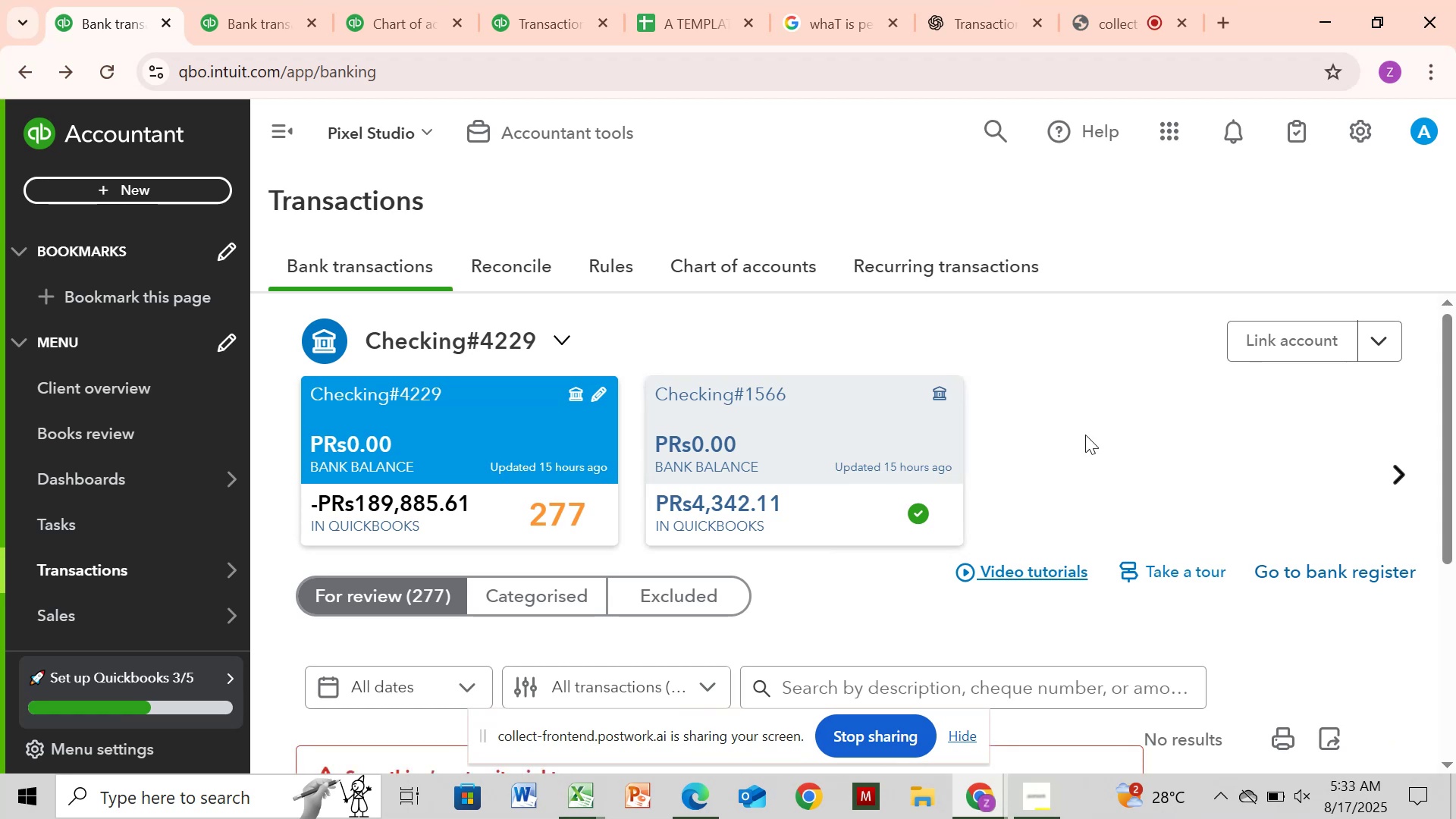 
wait(10.27)
 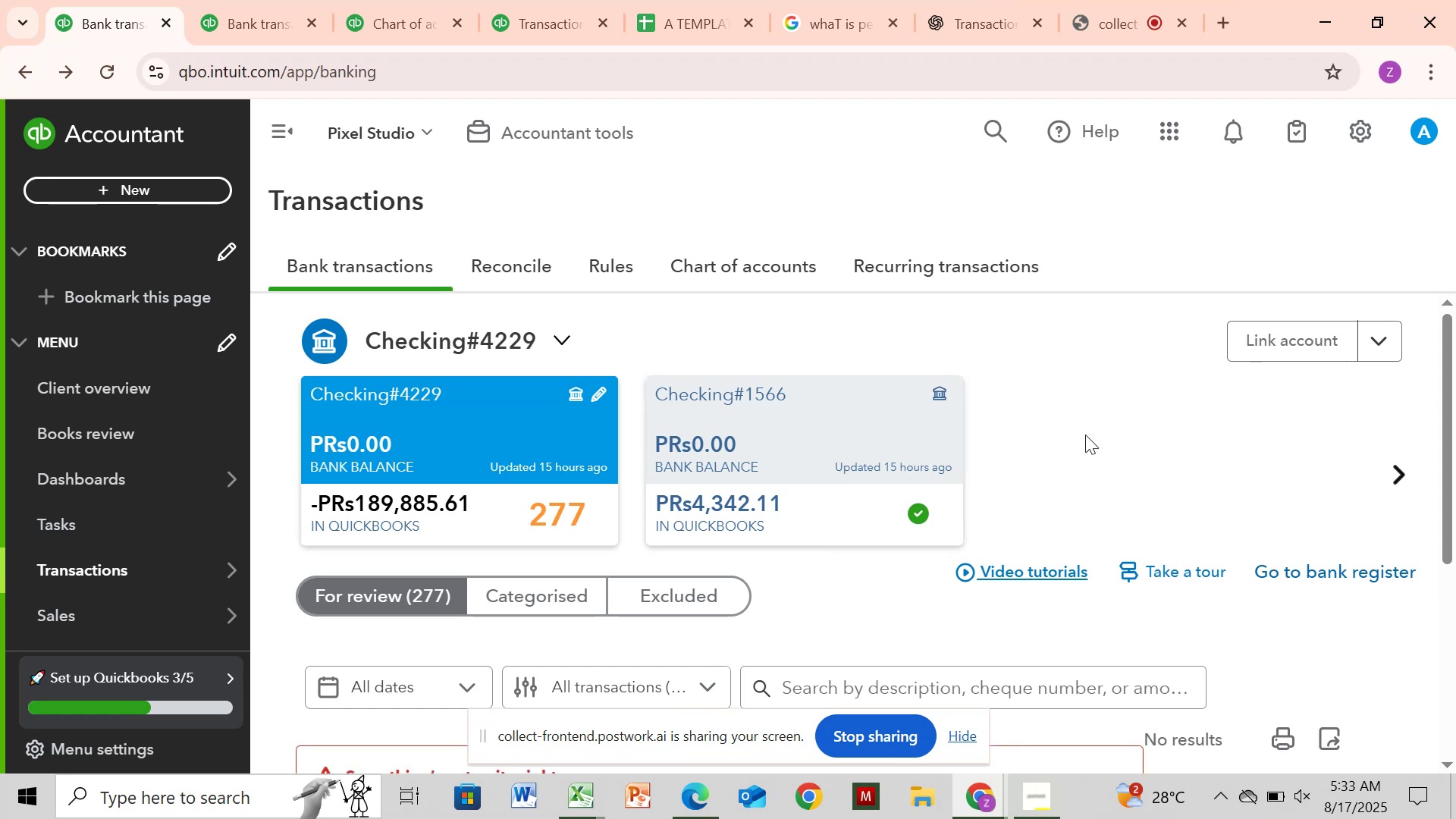 
left_click([792, 424])
 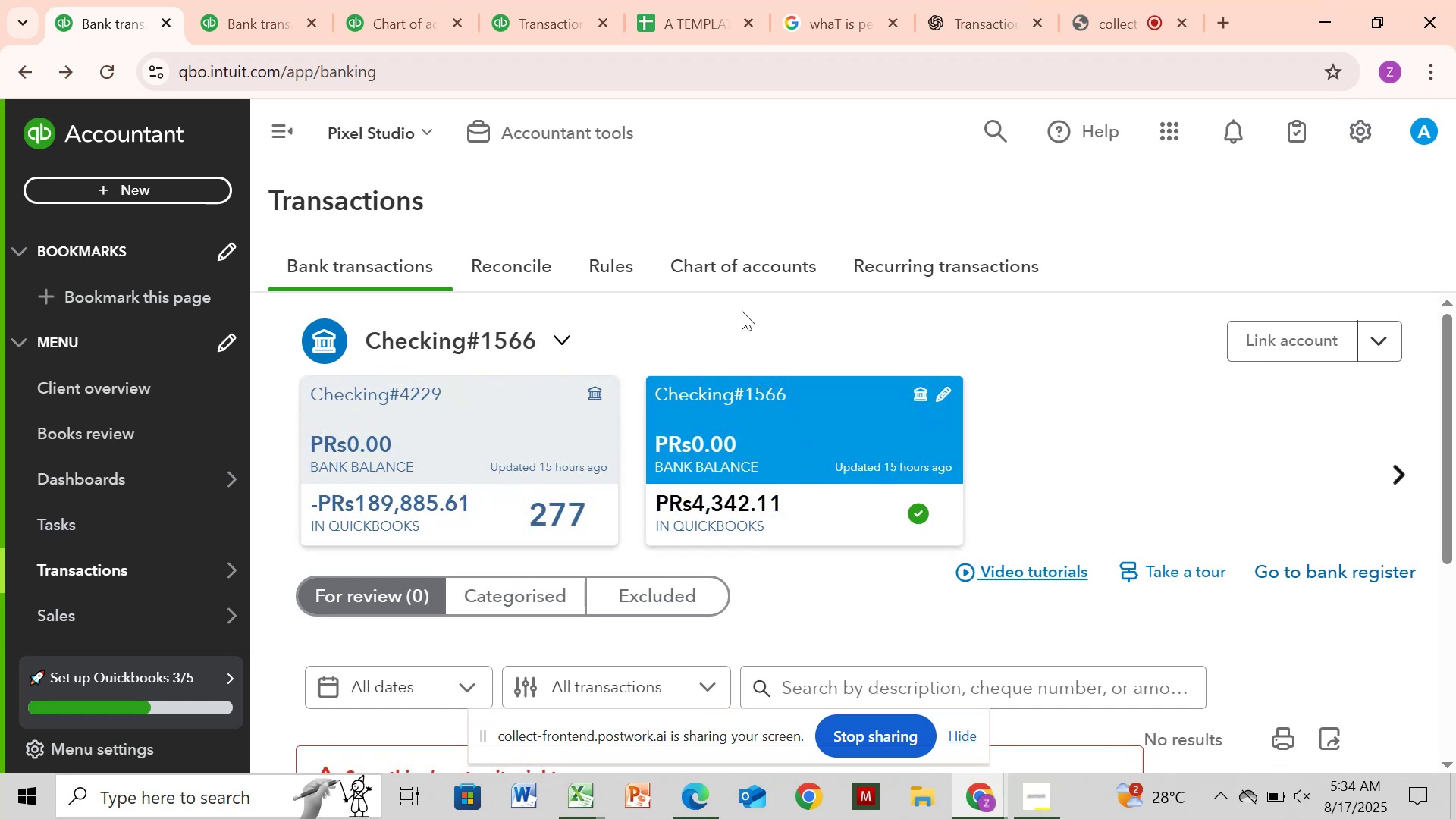 
wait(7.86)
 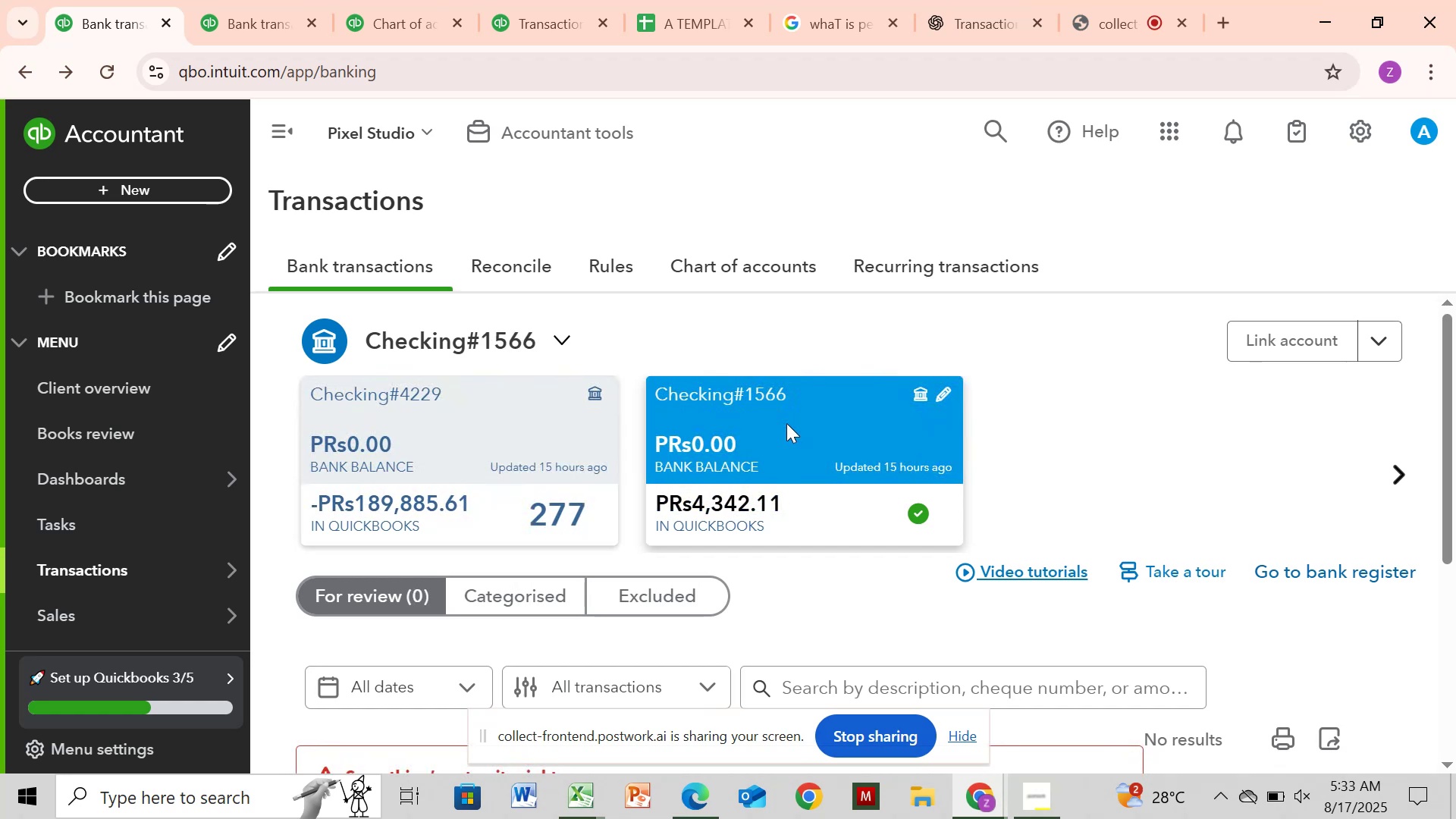 
left_click([501, 500])
 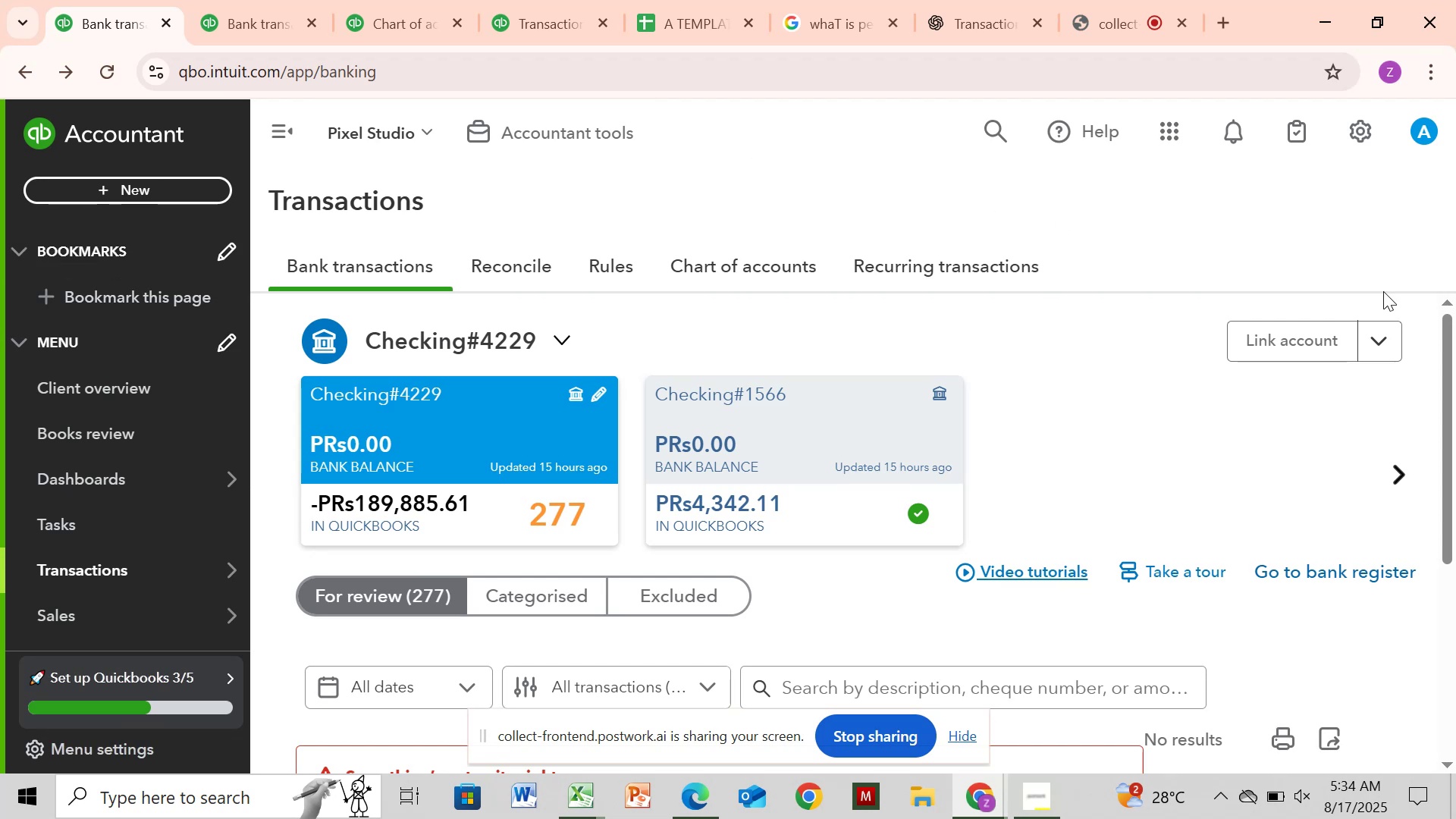 
wait(5.47)
 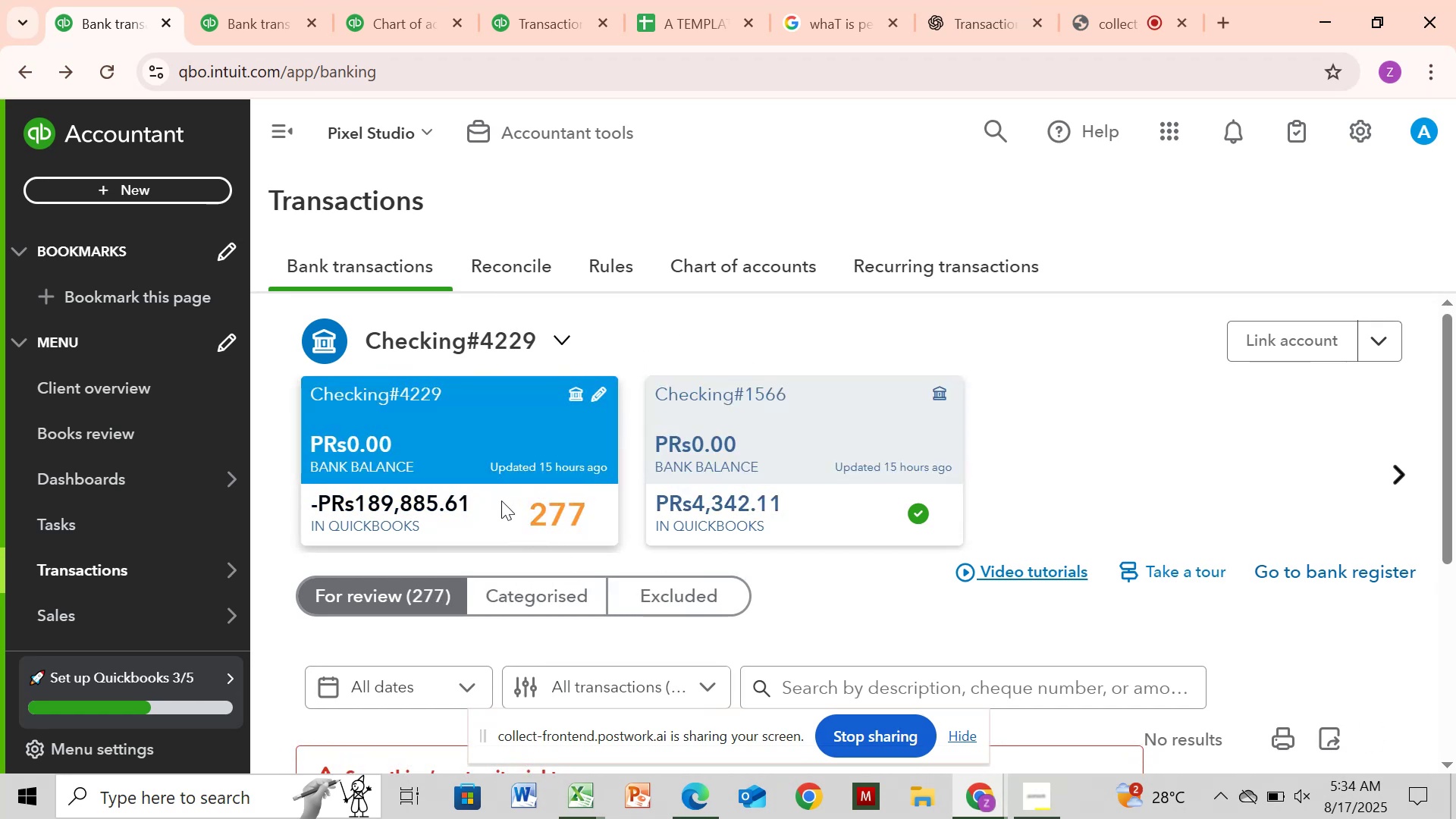 
left_click_drag(start_coordinate=[1455, 343], to_coordinate=[1455, 701])
 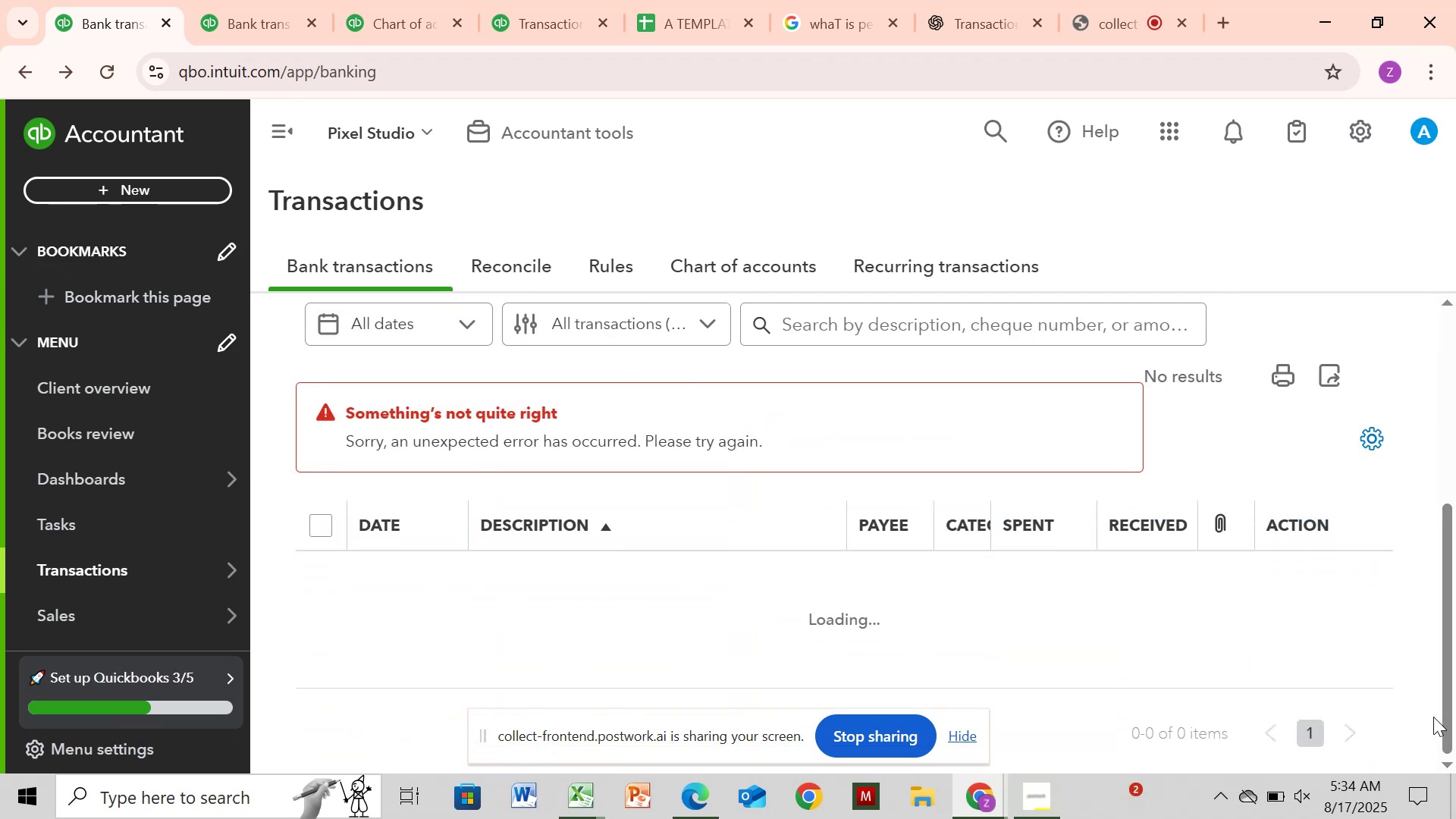 
left_click_drag(start_coordinate=[1450, 697], to_coordinate=[1448, 271])
 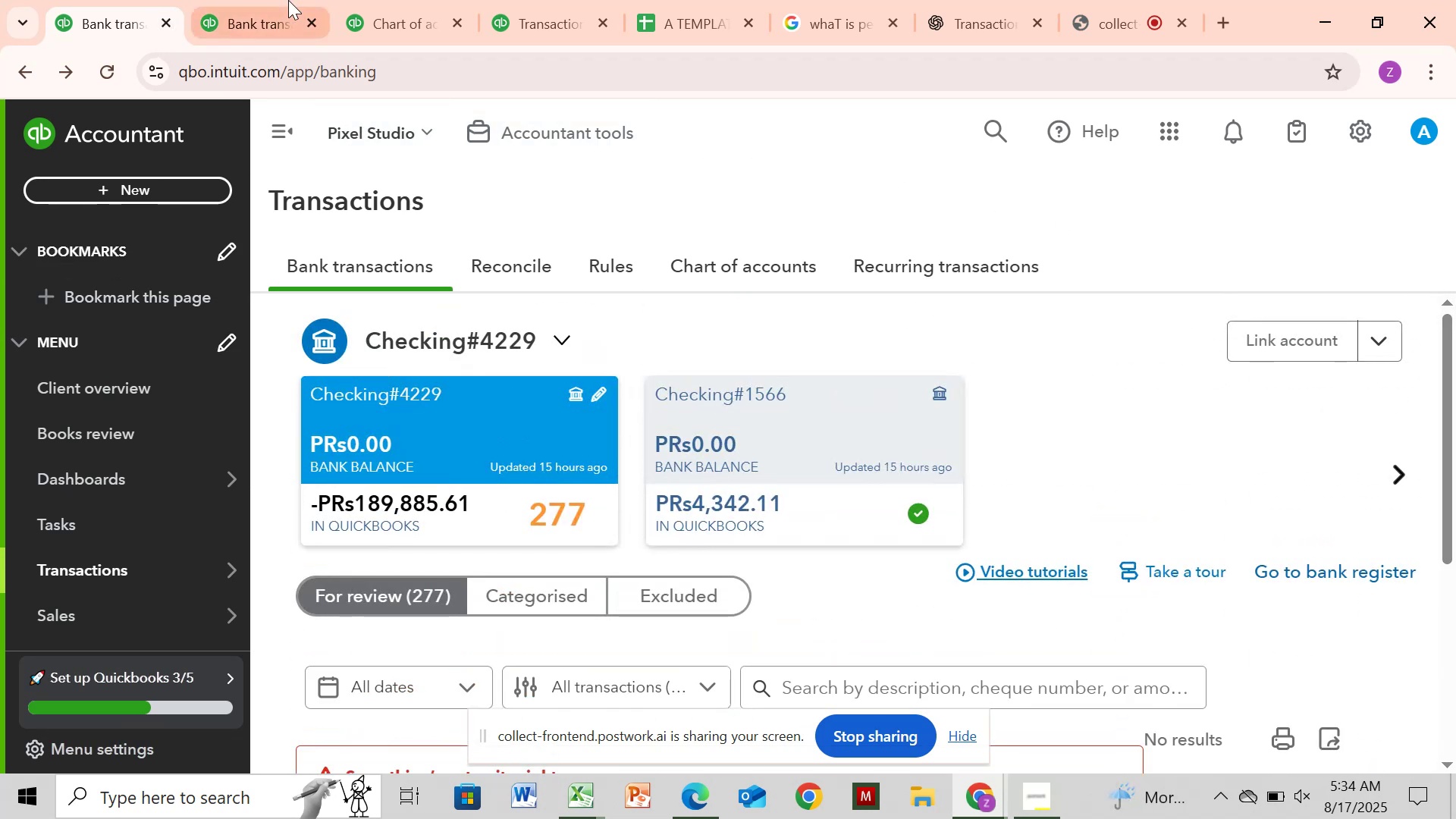 
left_click([295, 22])
 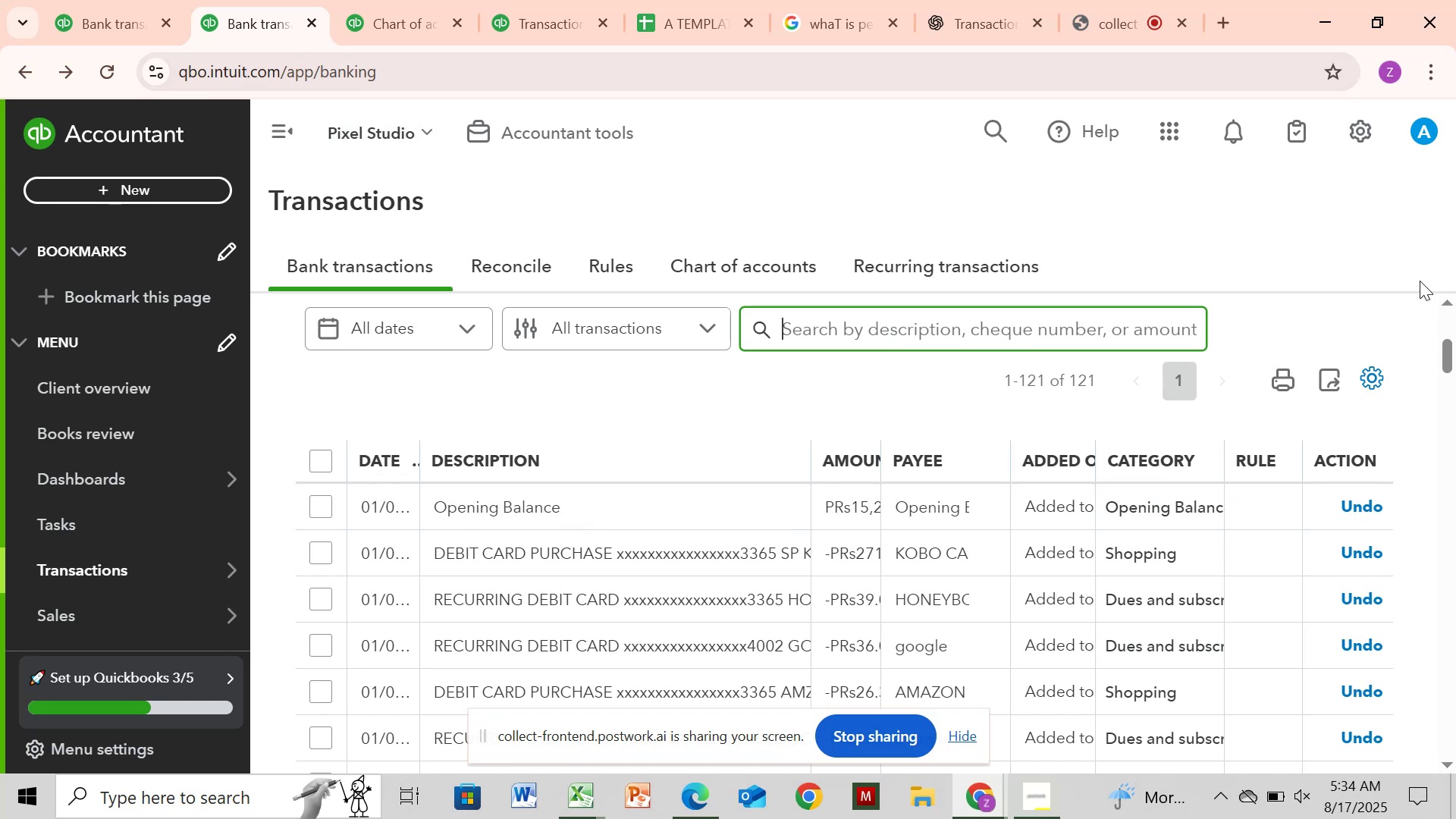 
left_click_drag(start_coordinate=[1451, 344], to_coordinate=[1455, 215])
 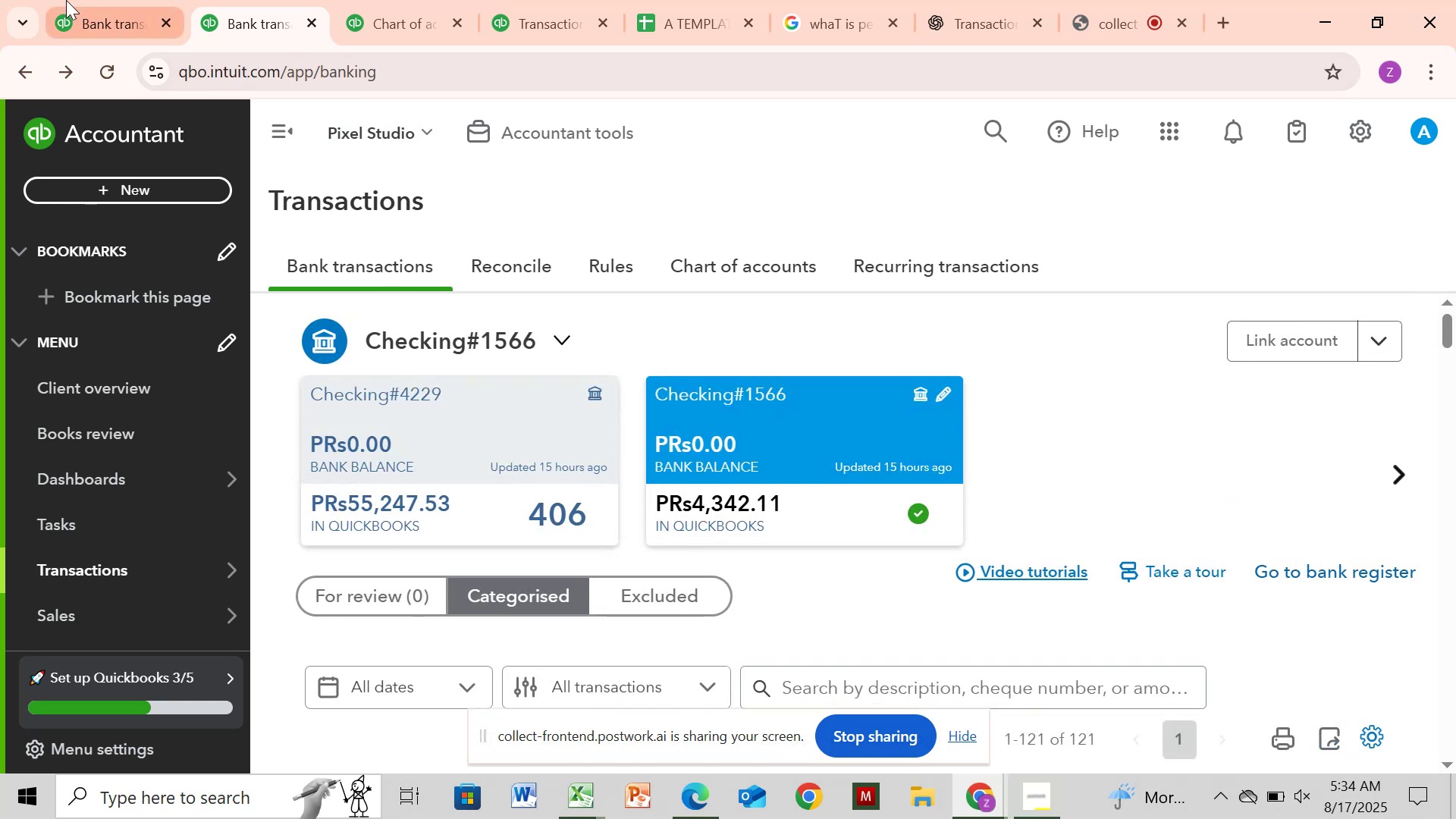 
mouse_move([95, 31])
 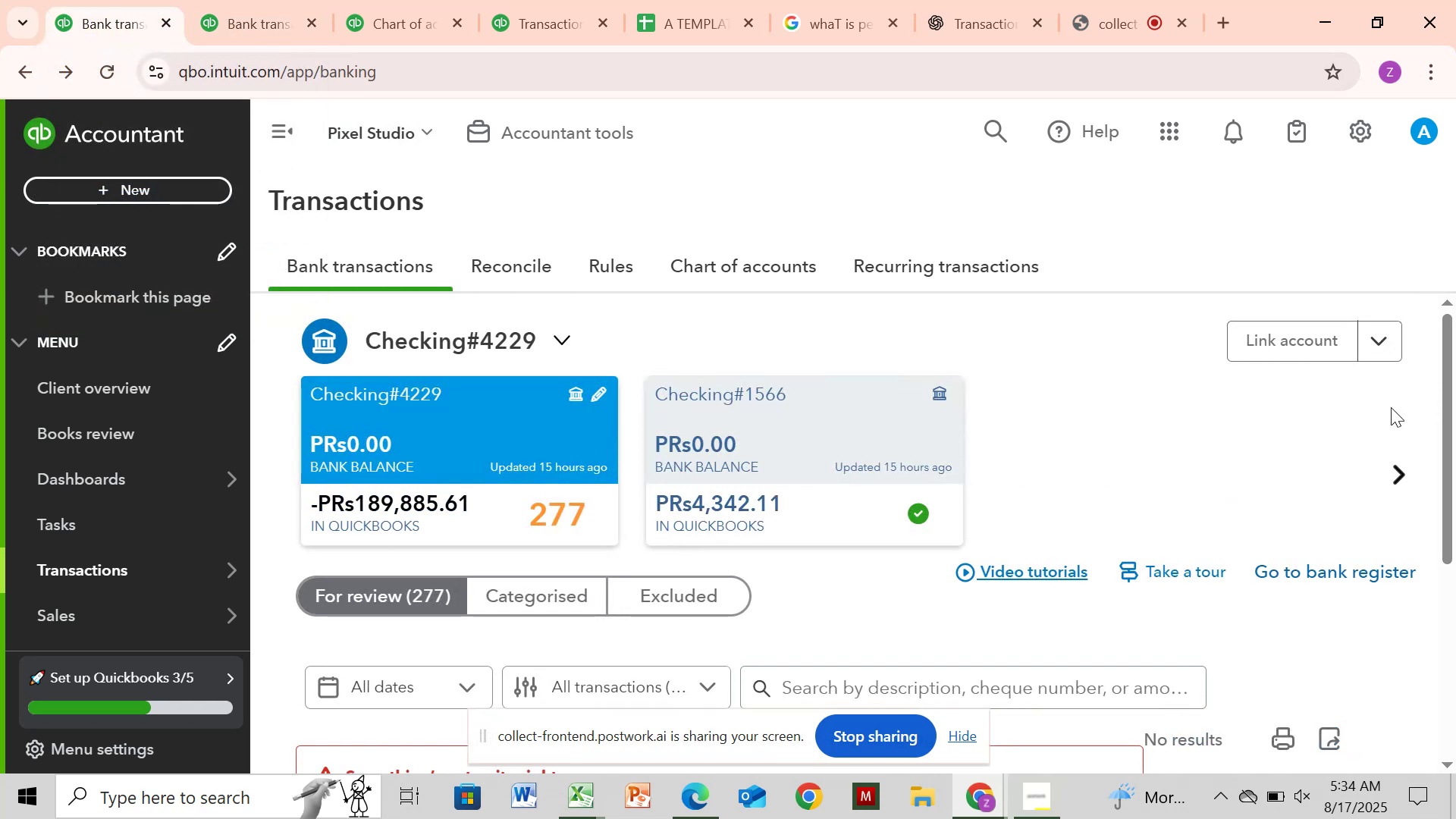 
double_click([1256, 459])
 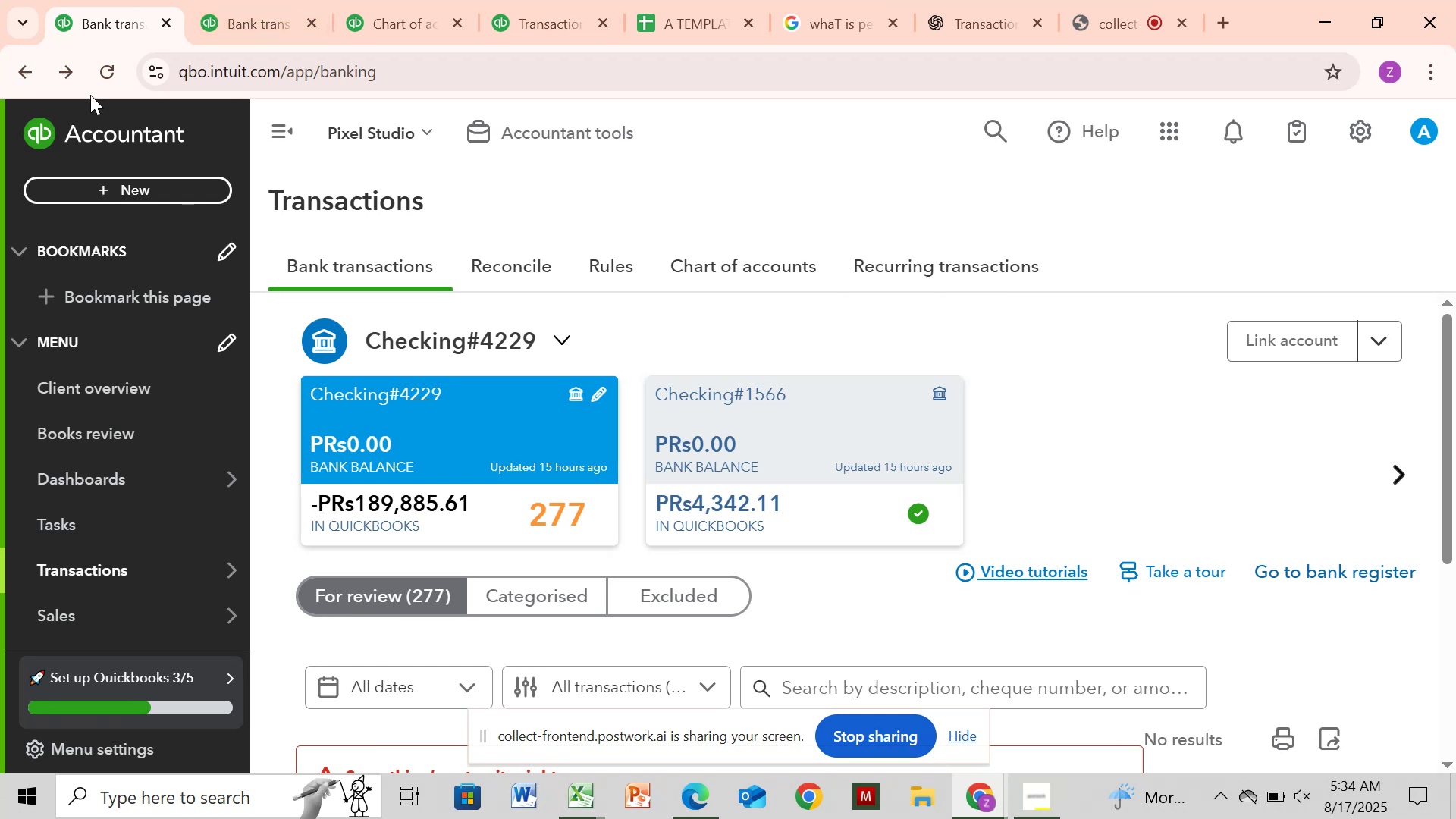 
left_click([93, 74])
 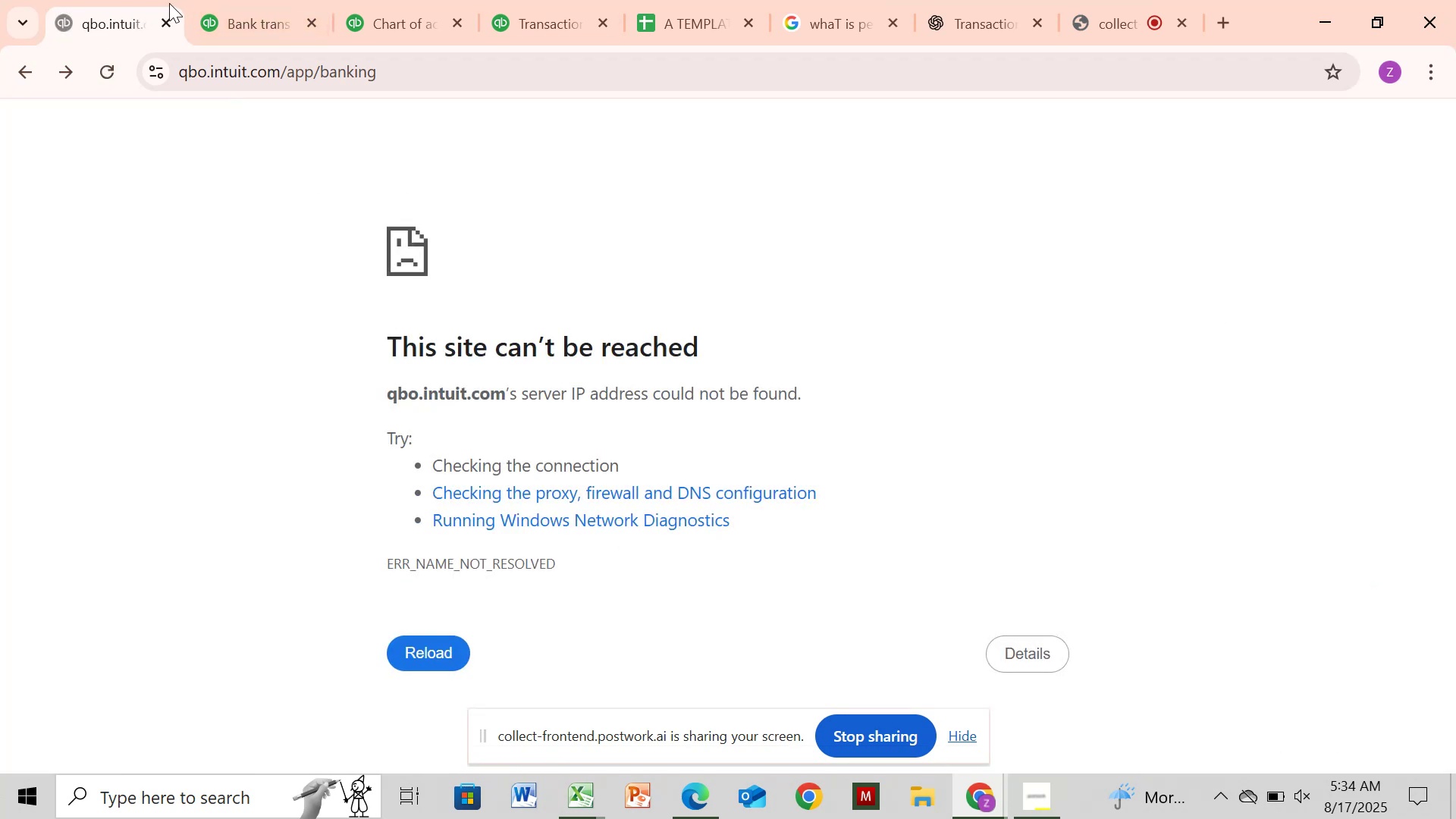 
left_click([223, 22])
 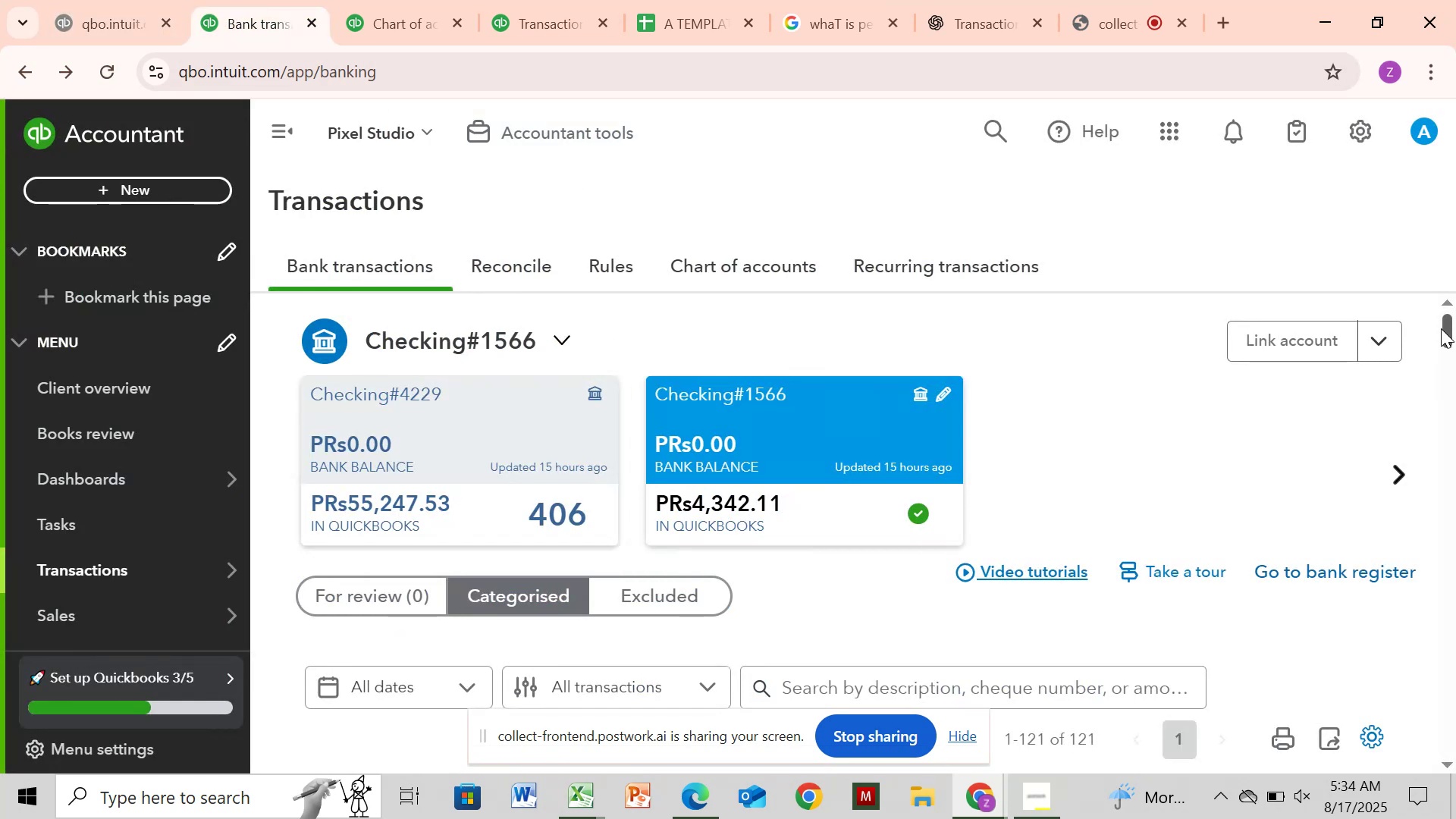 